 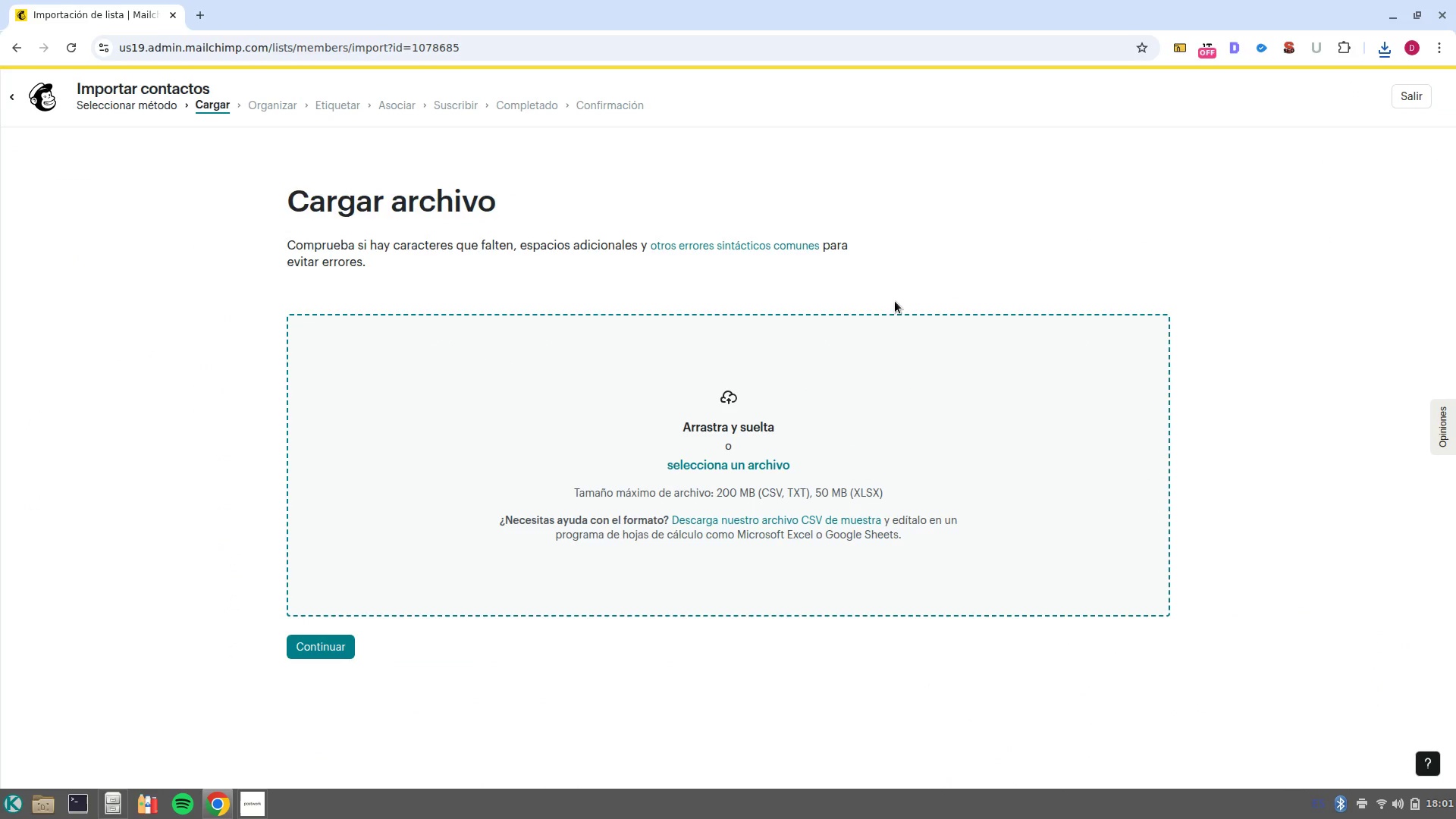 
left_click([737, 470])
 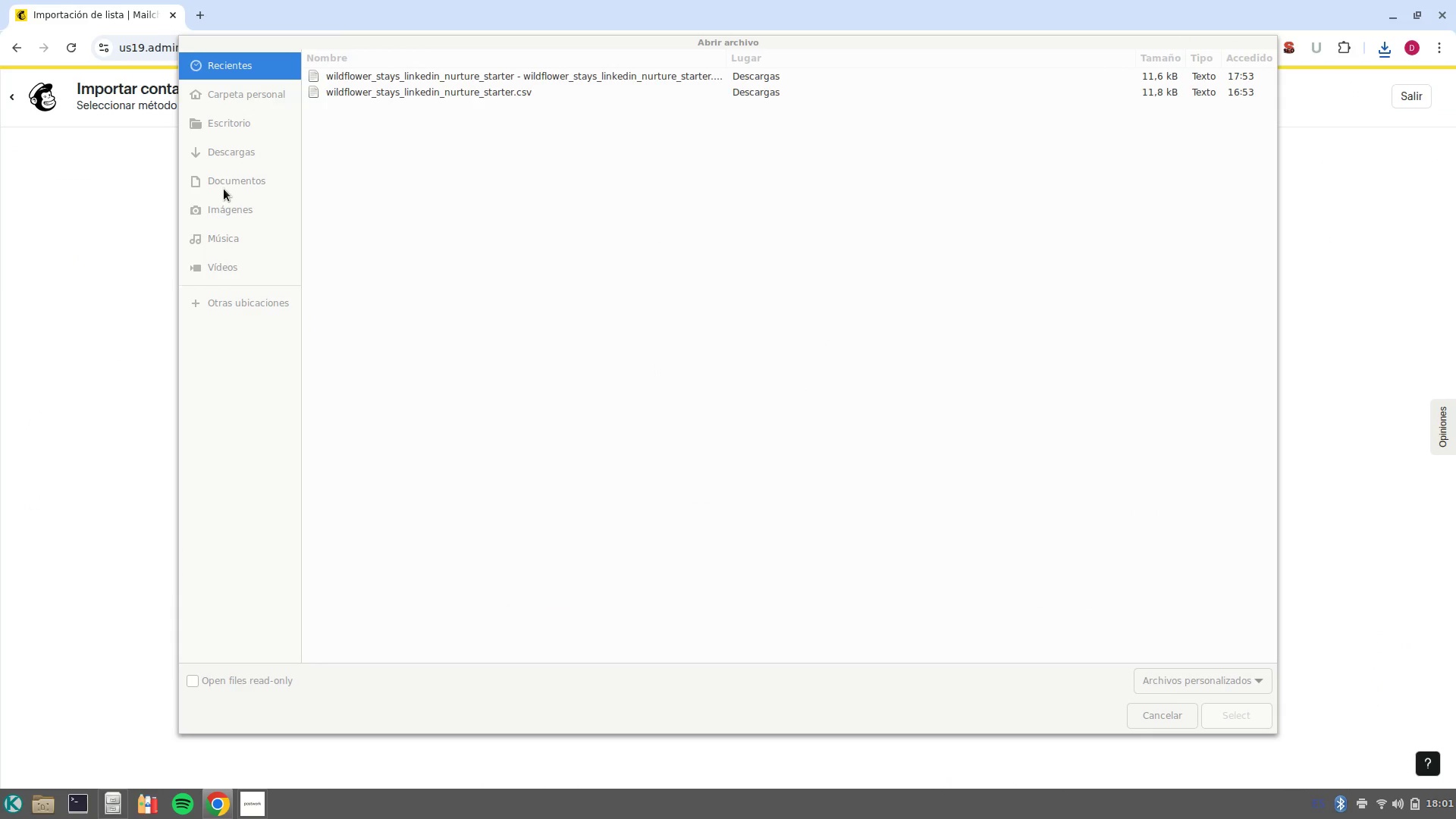 
left_click([236, 159])
 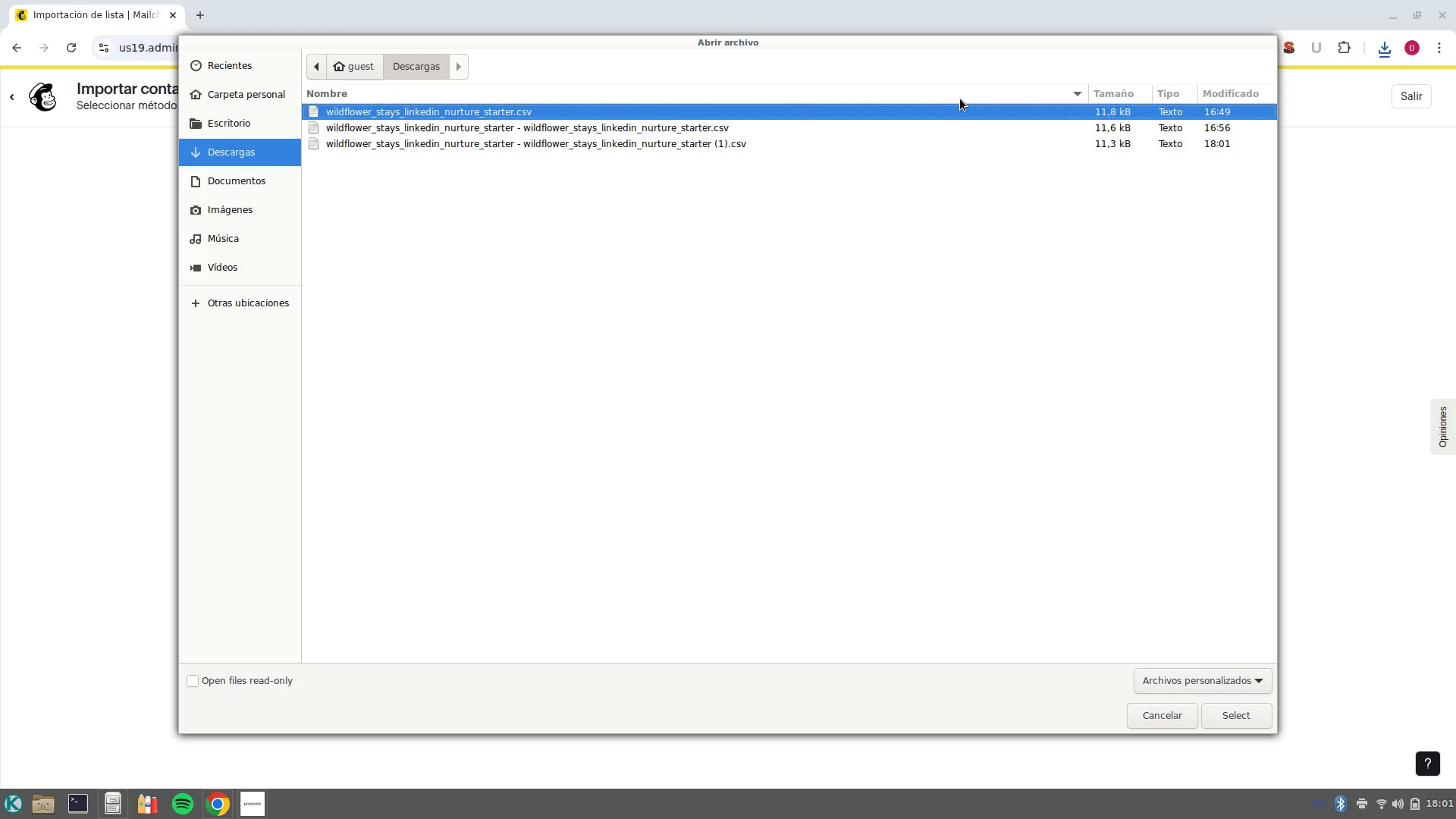 
left_click([974, 134])
 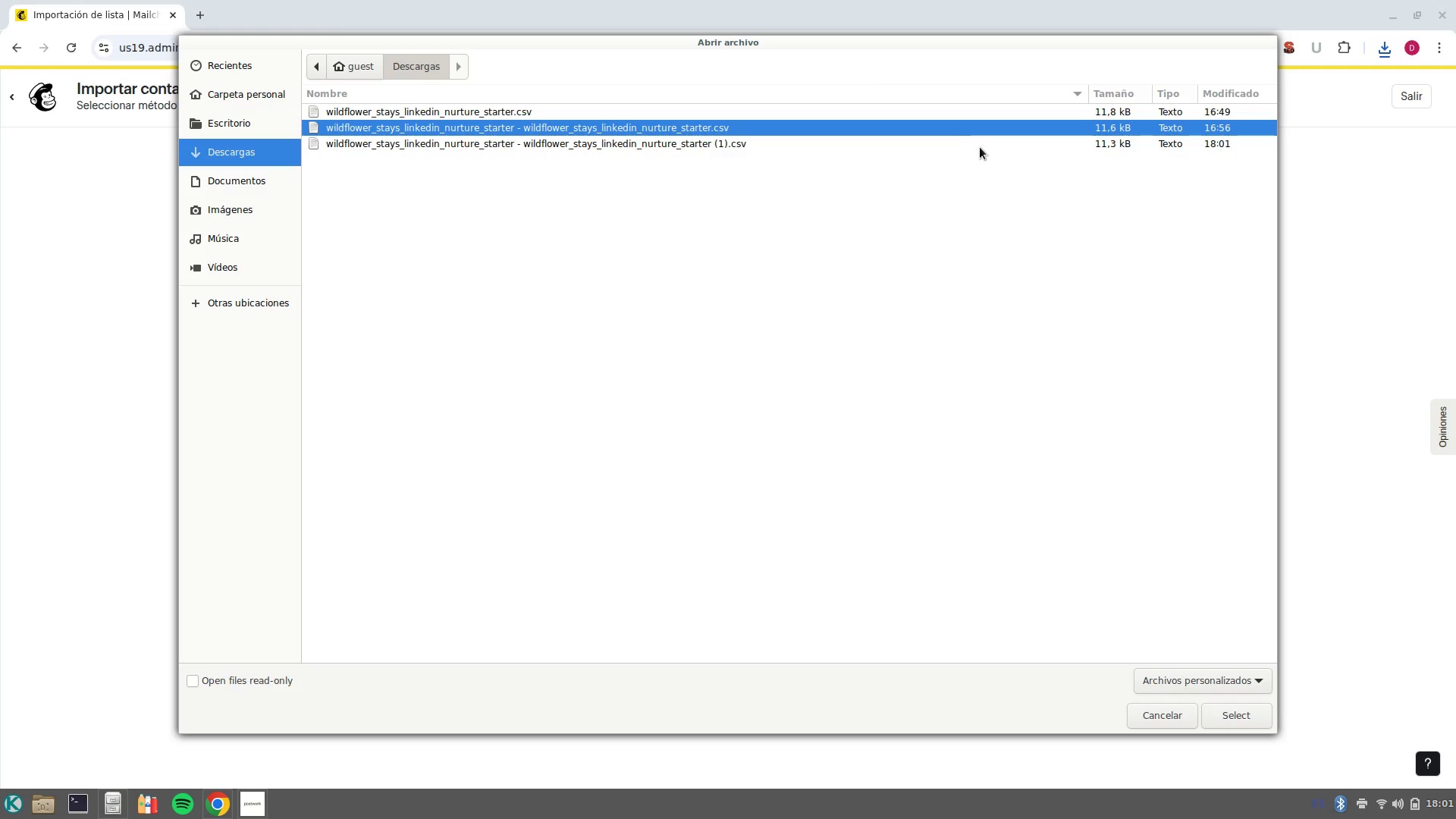 
left_click([980, 147])
 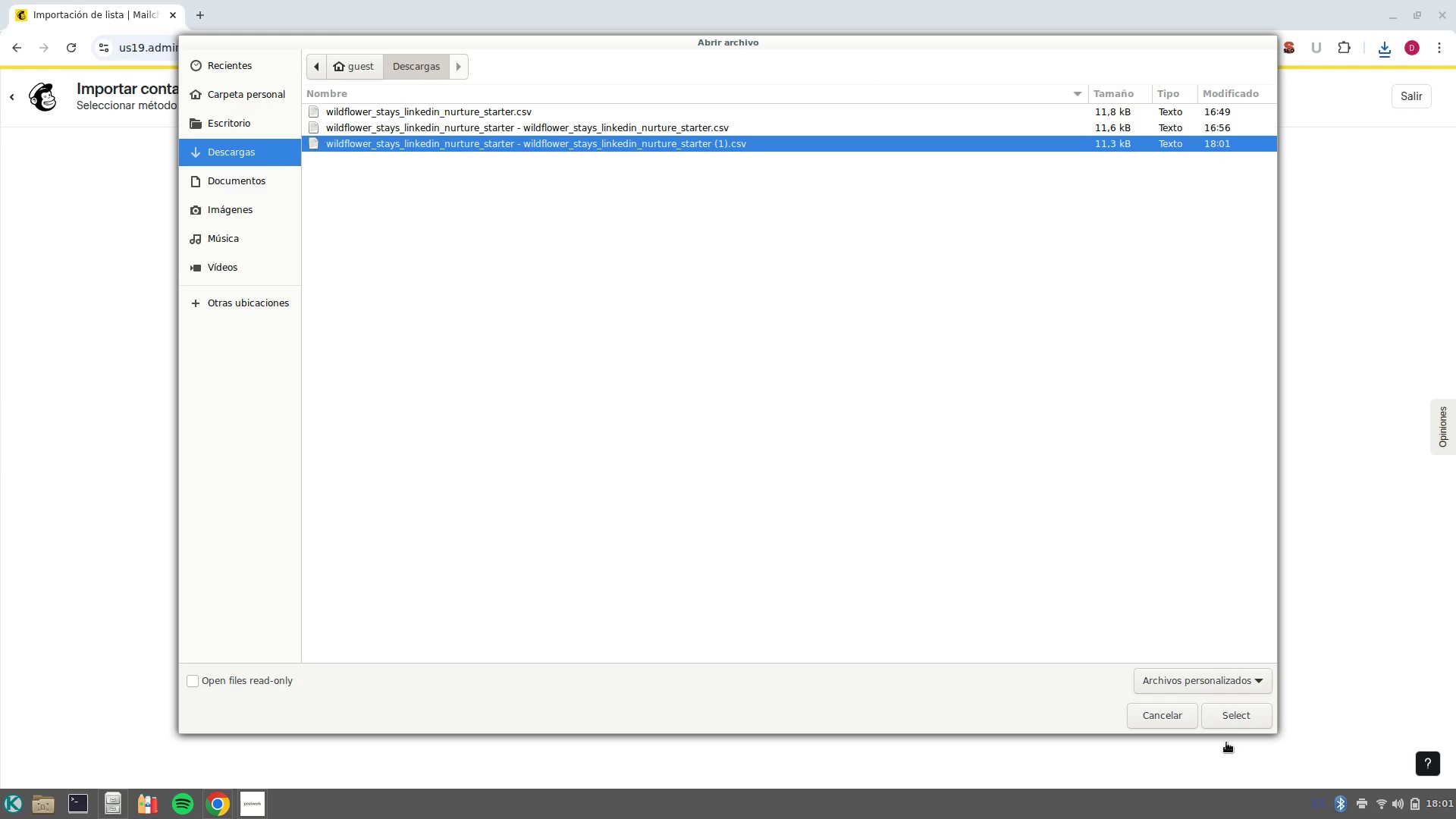 
left_click([1230, 724])
 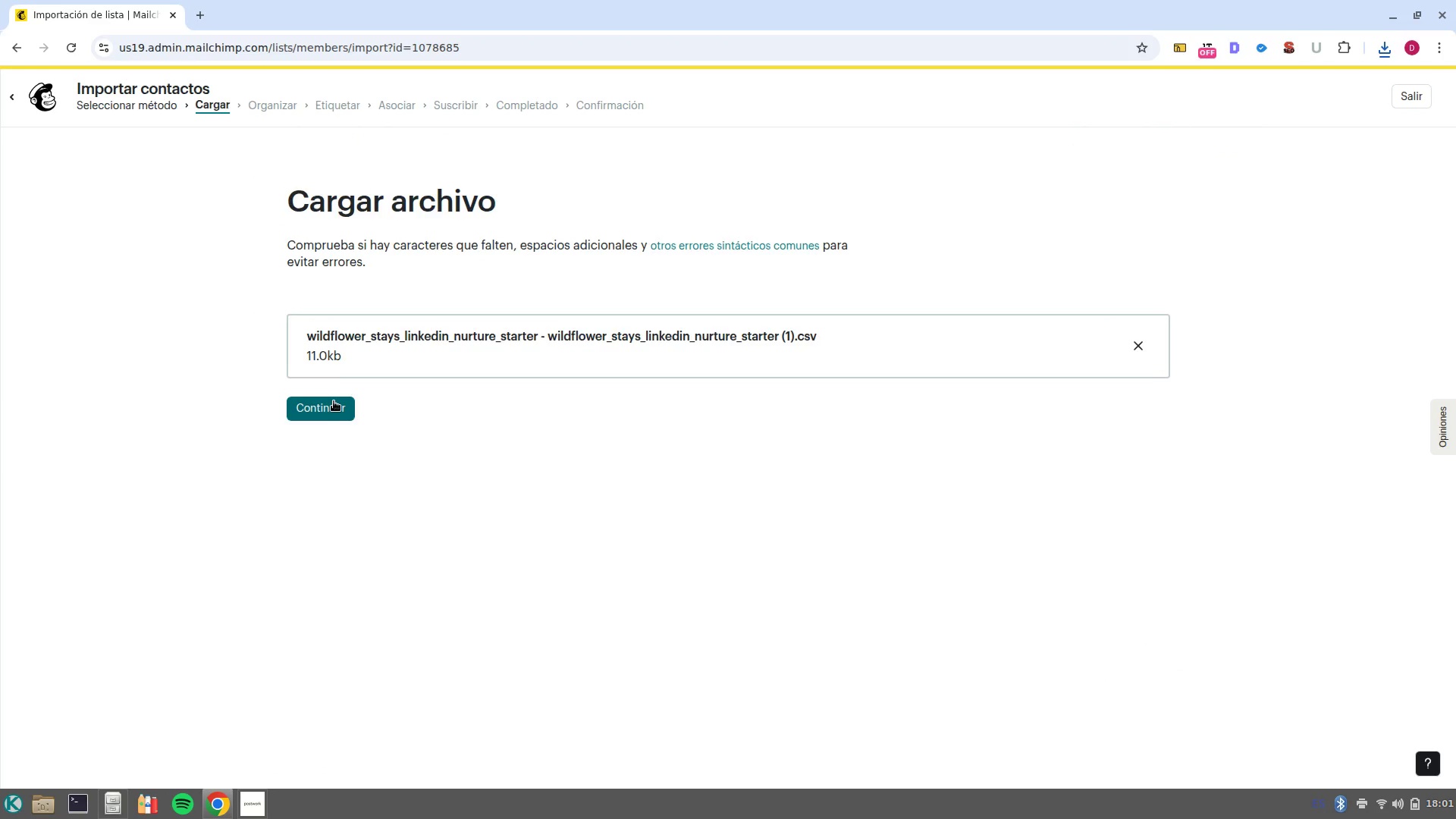 
left_click([334, 409])
 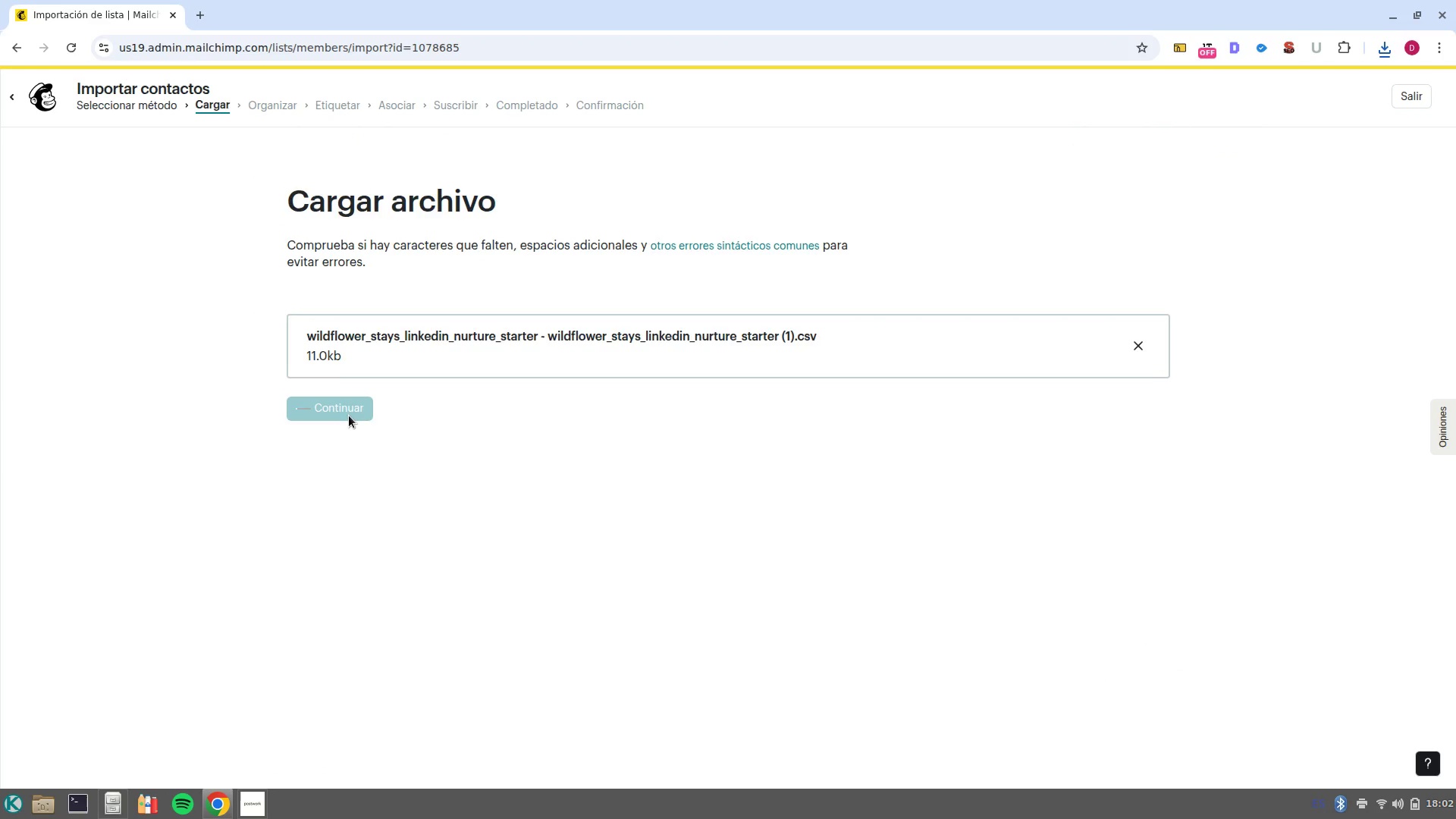 
wait(9.57)
 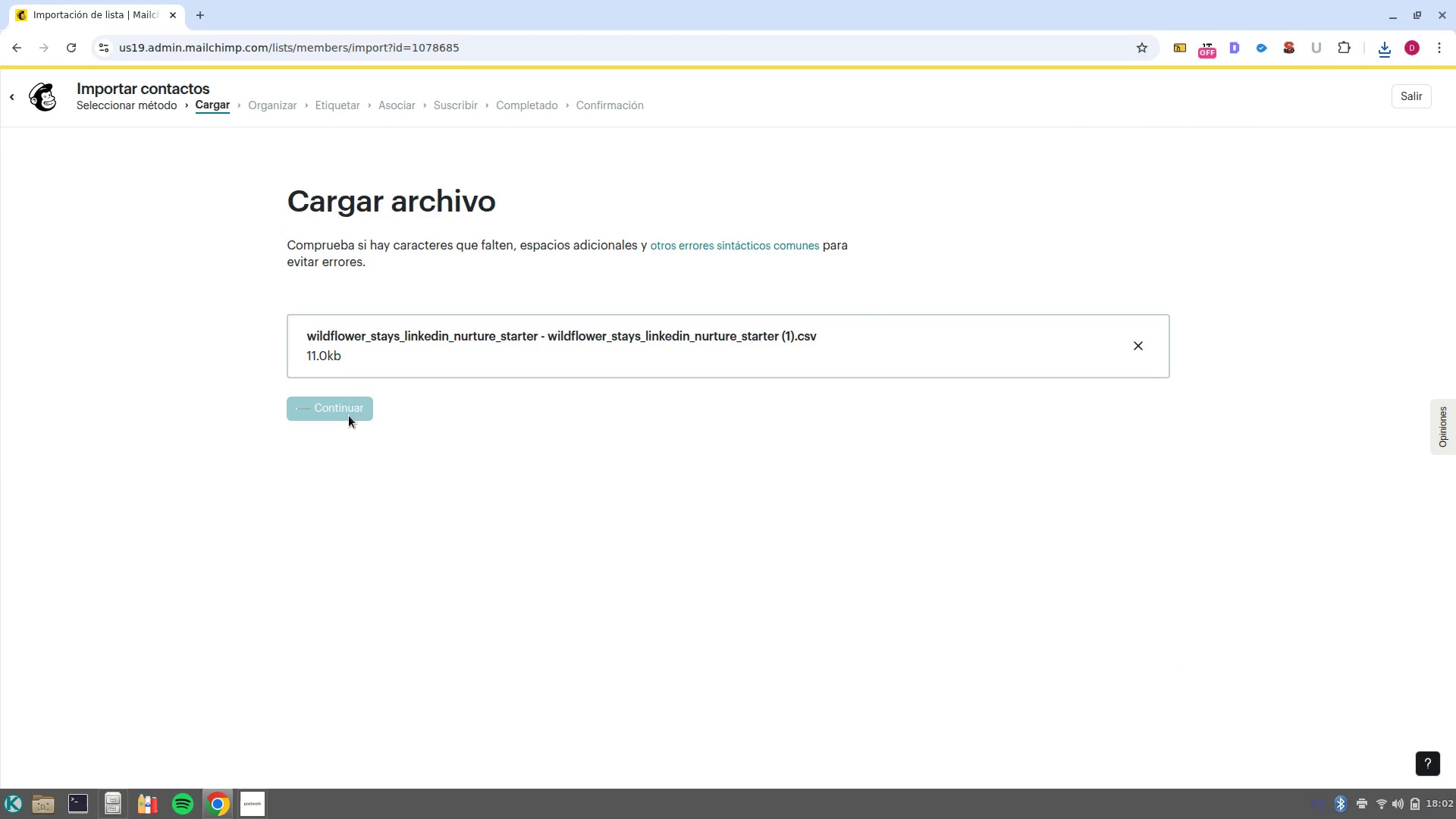 
left_click([290, 607])
 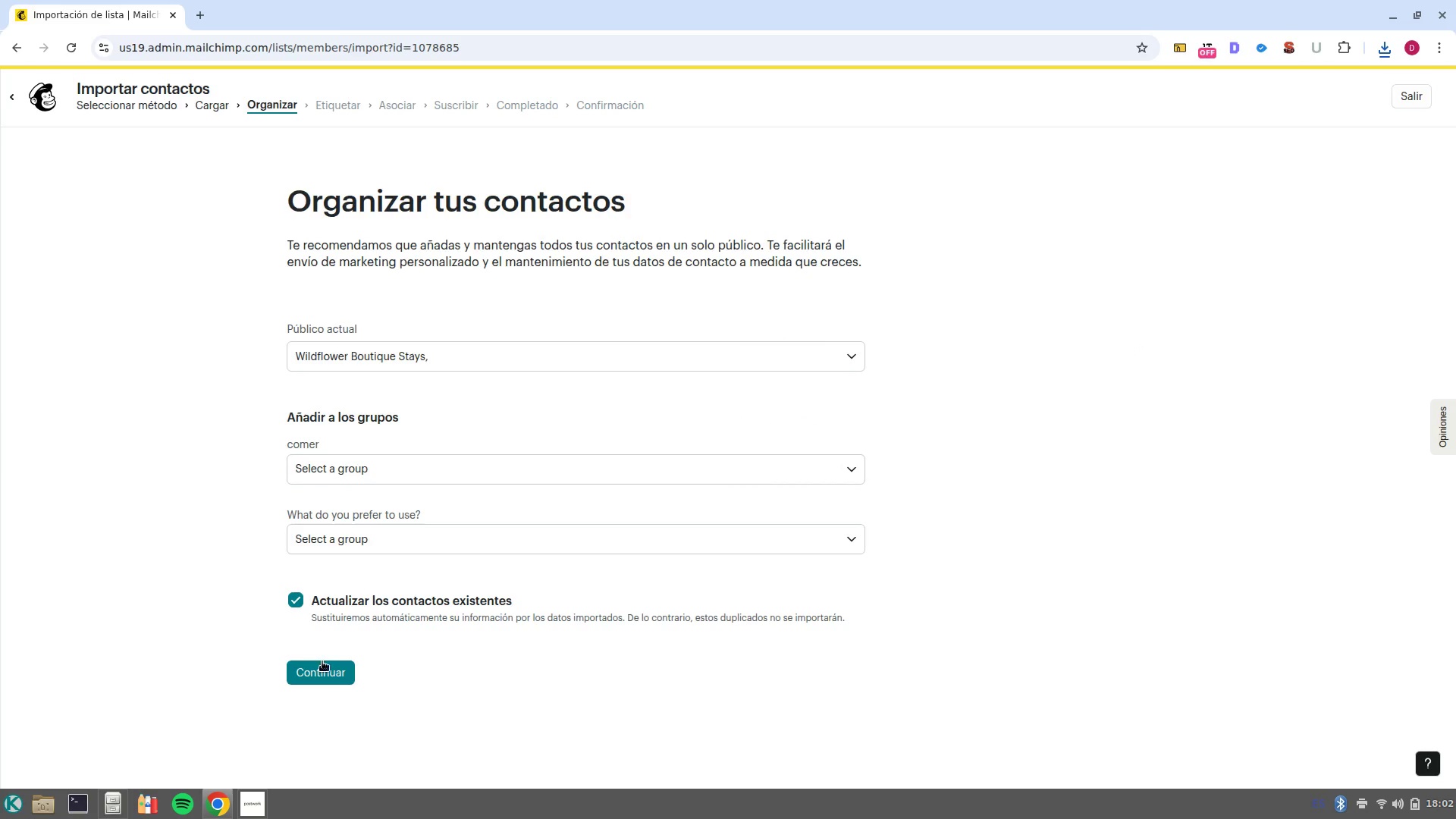 
left_click([323, 661])
 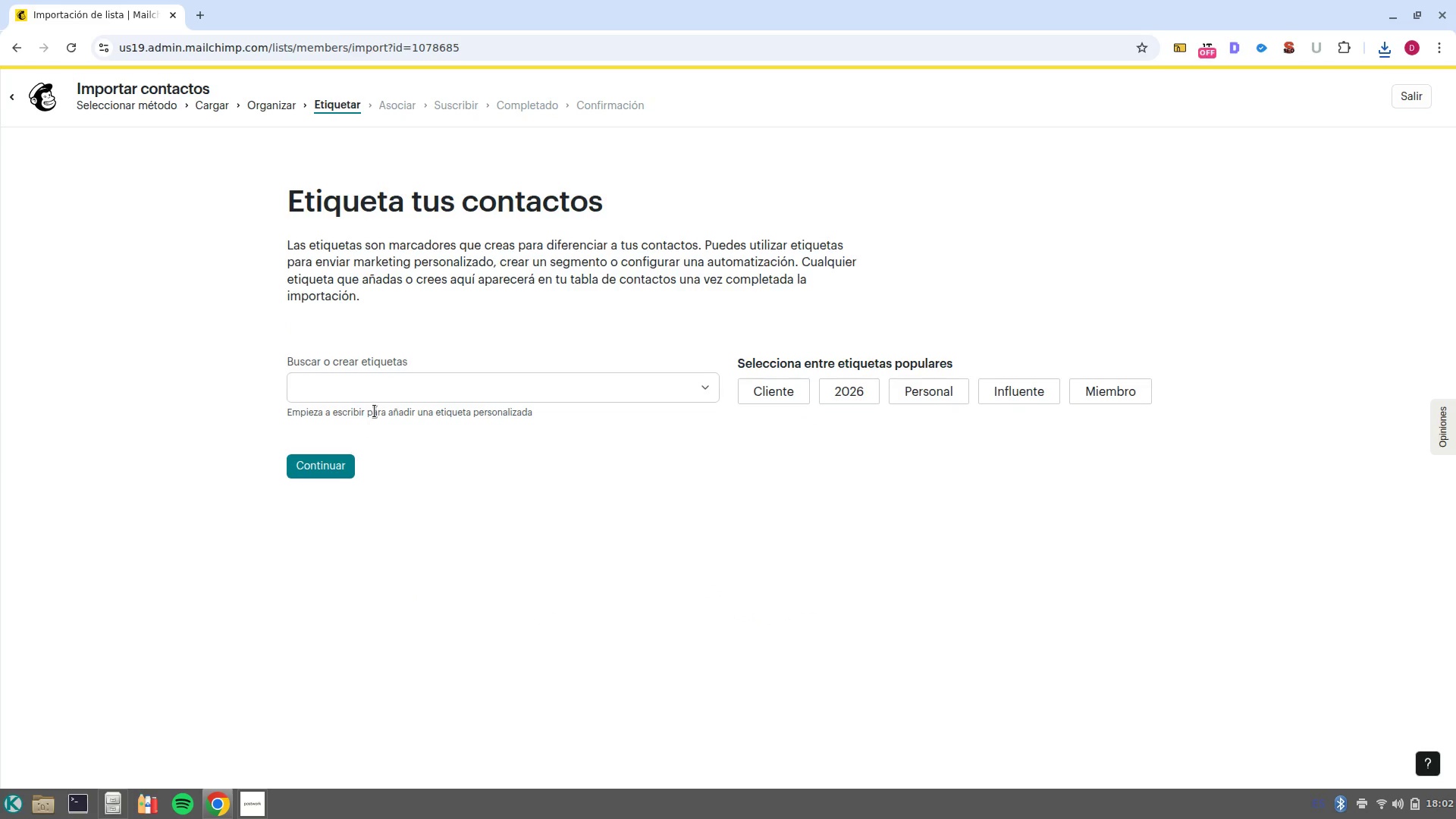 
left_click([382, 398])
 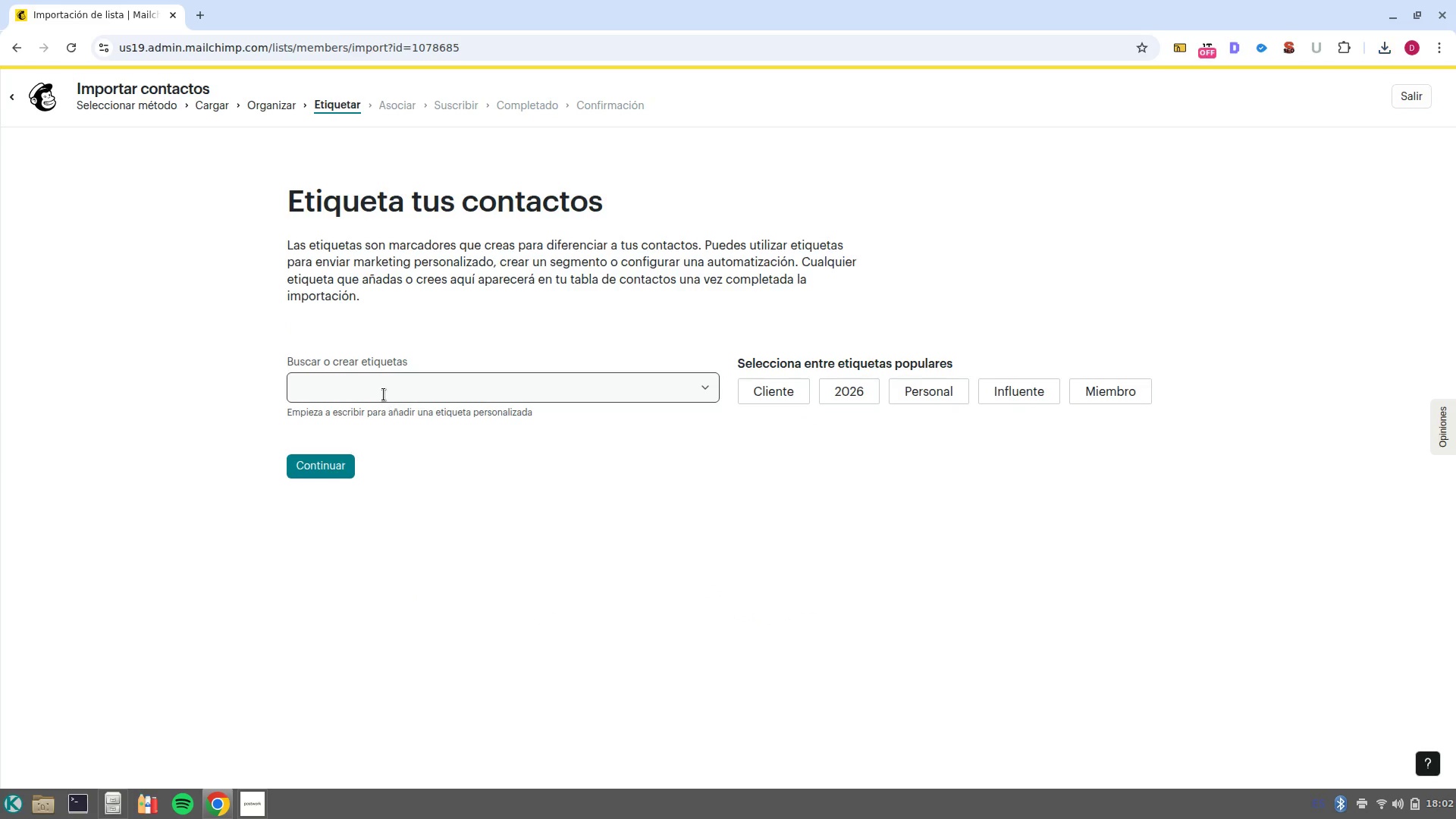 
left_click([384, 394])
 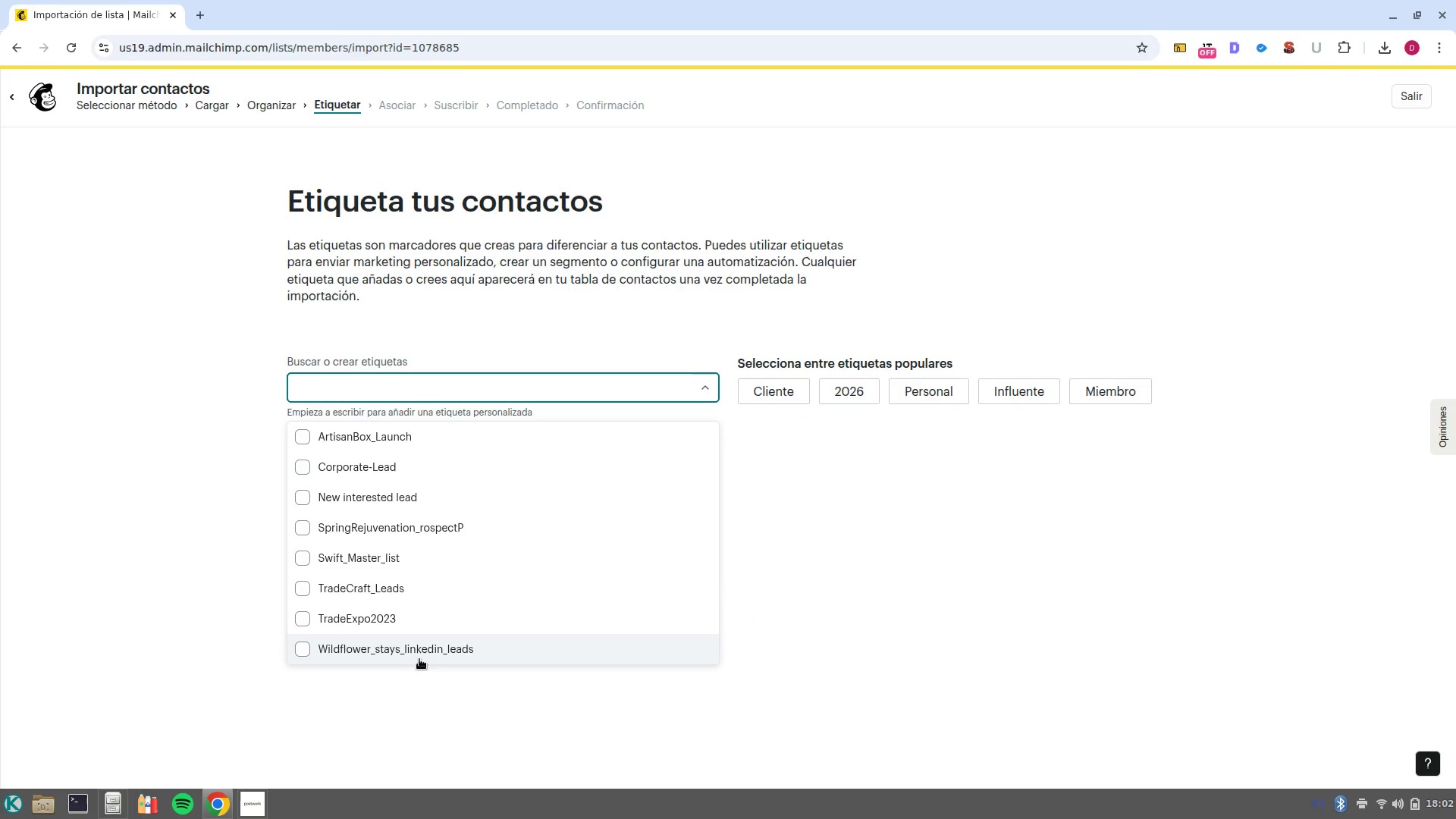 
left_click([420, 657])
 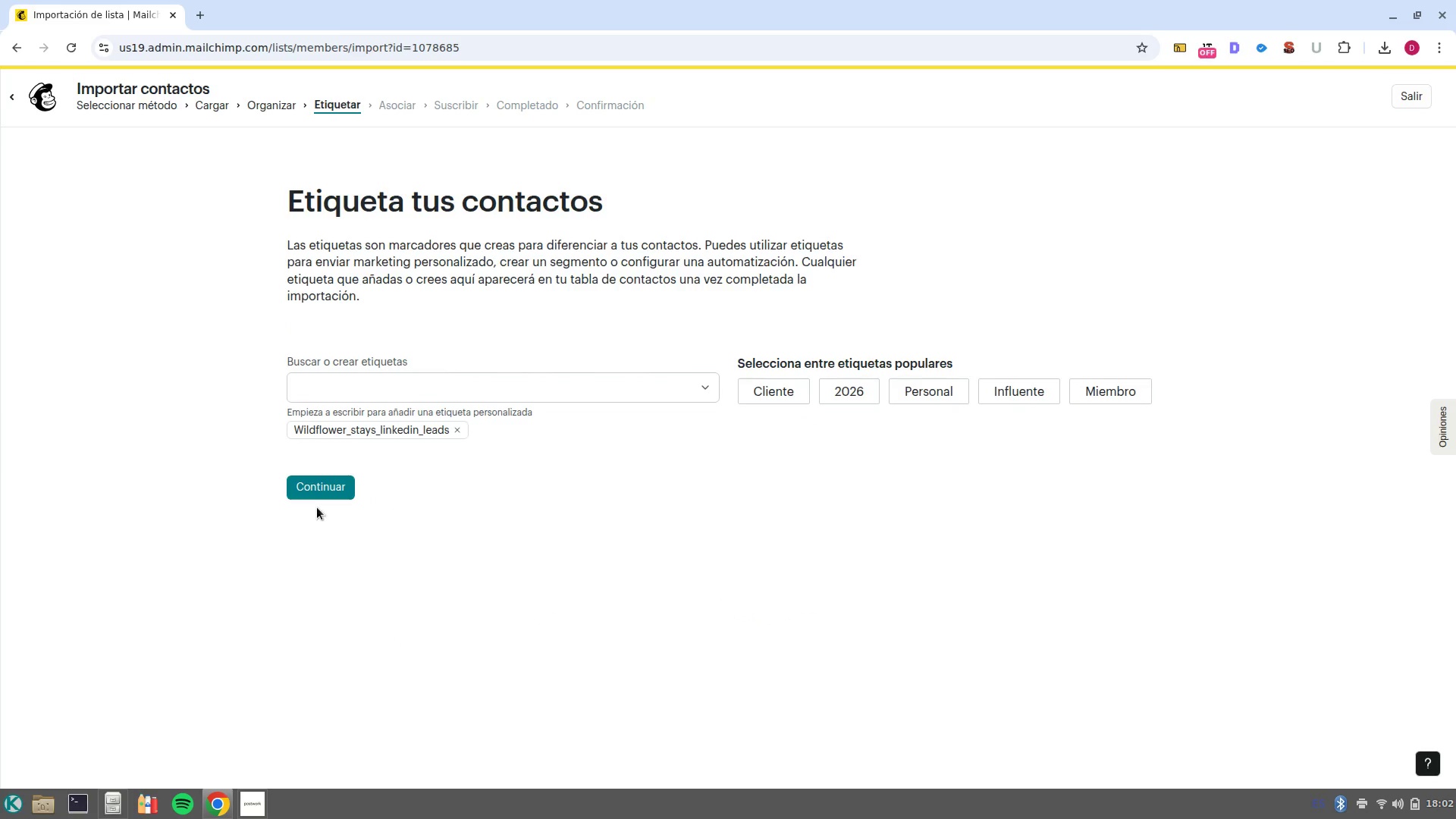 
left_click([317, 506])
 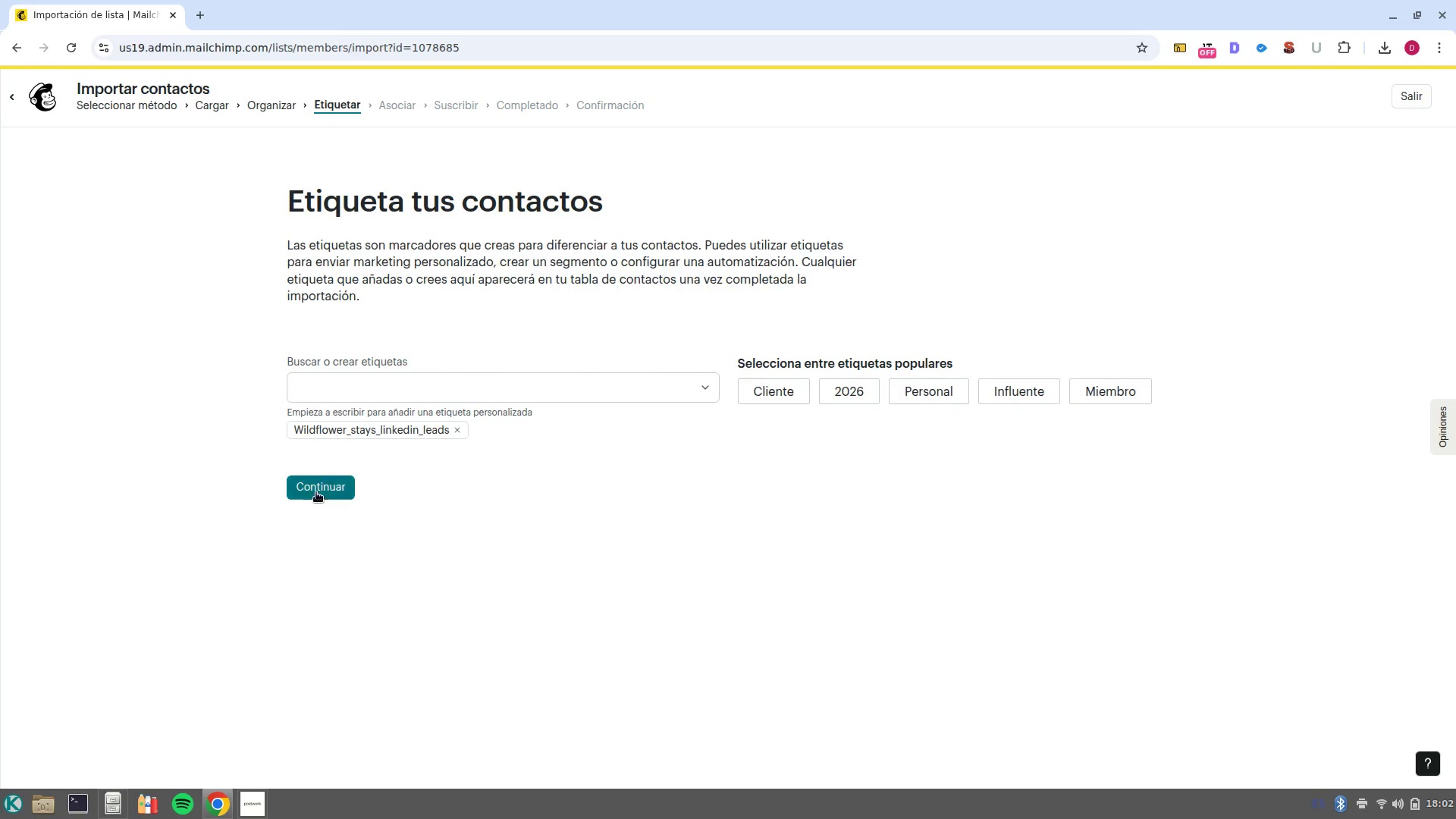 
left_click([316, 492])
 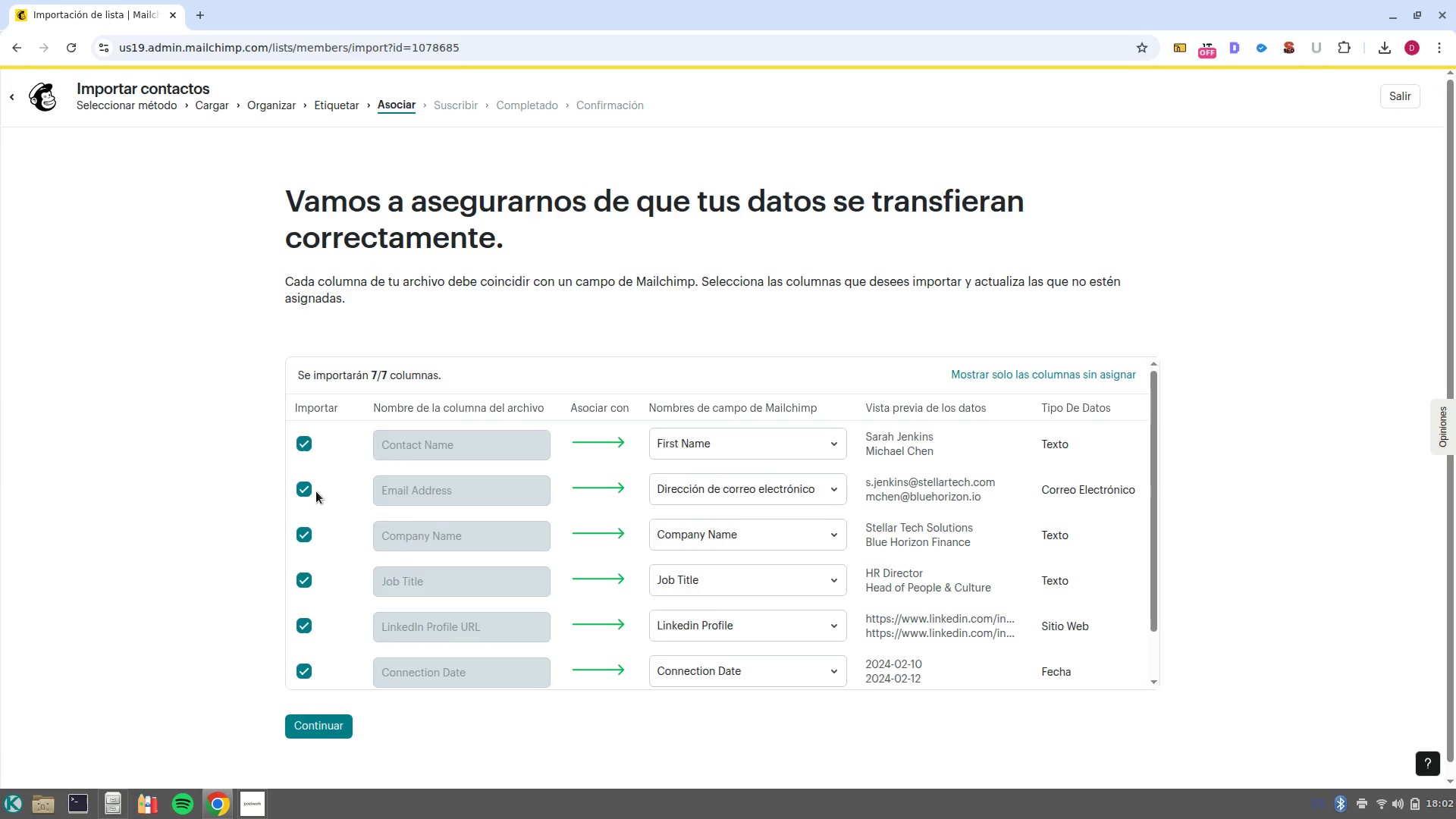 
scroll: coordinate [762, 540], scroll_direction: down, amount: 5.0
 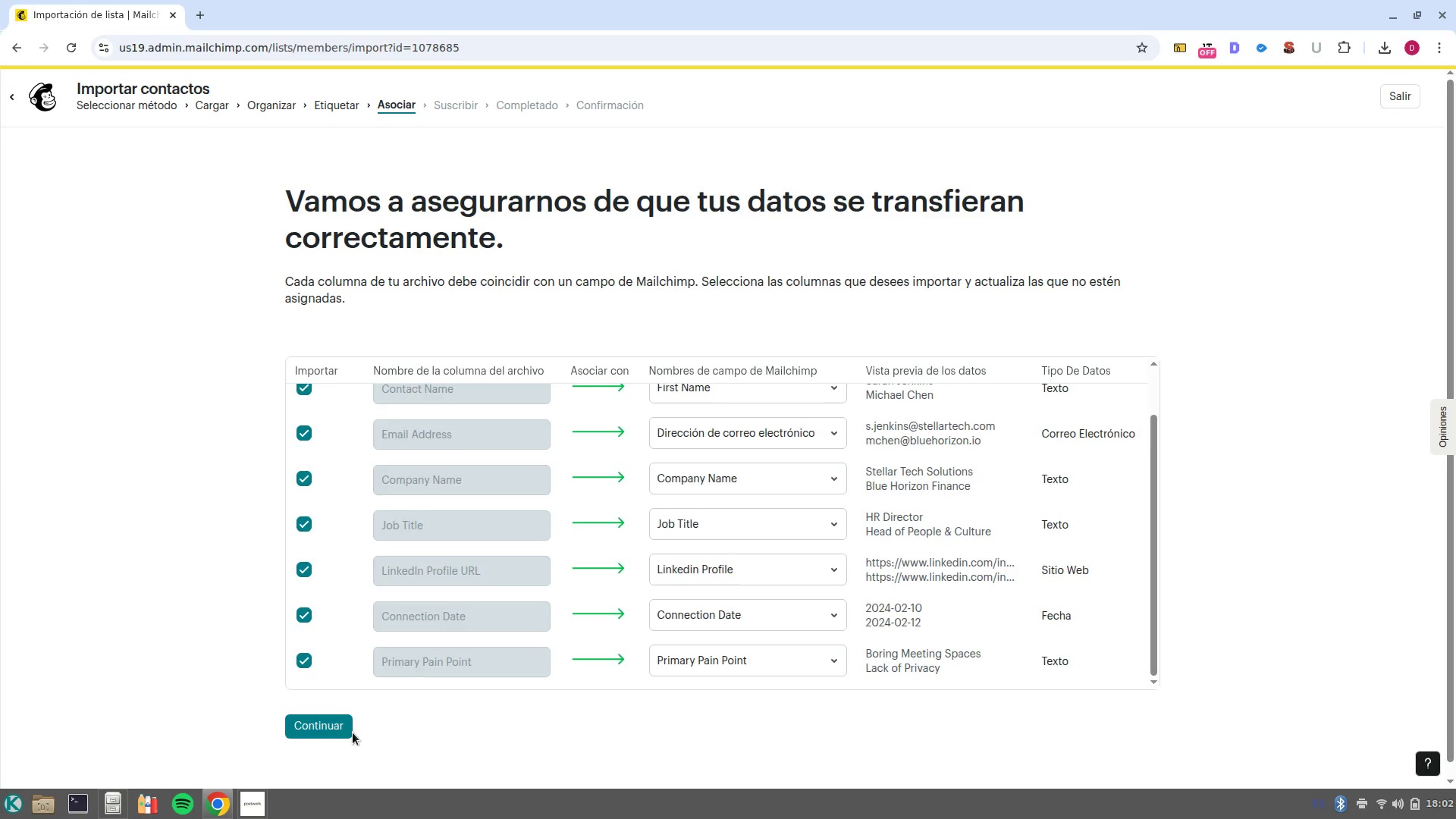 
left_click([337, 728])
 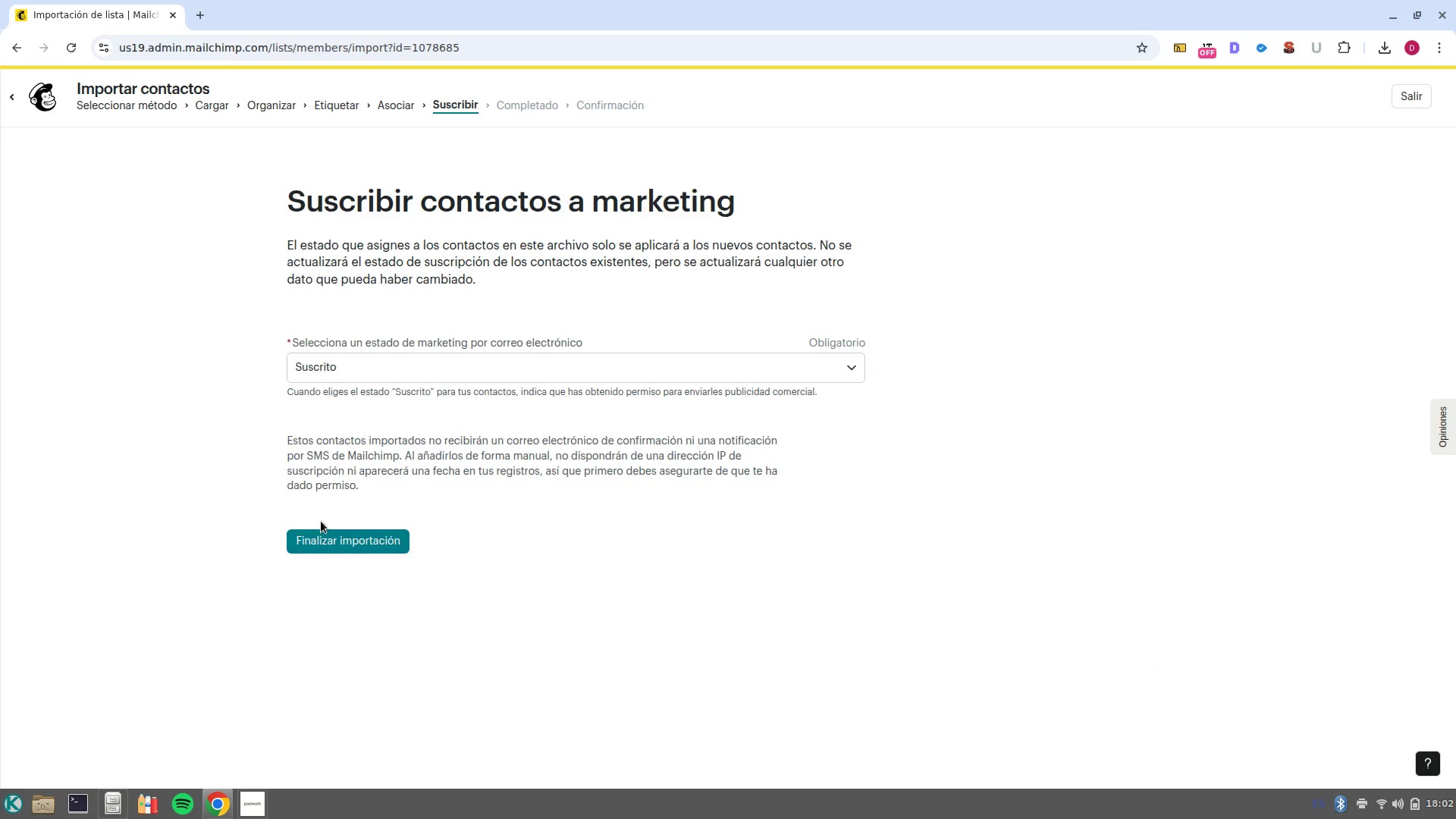 
left_click([322, 540])
 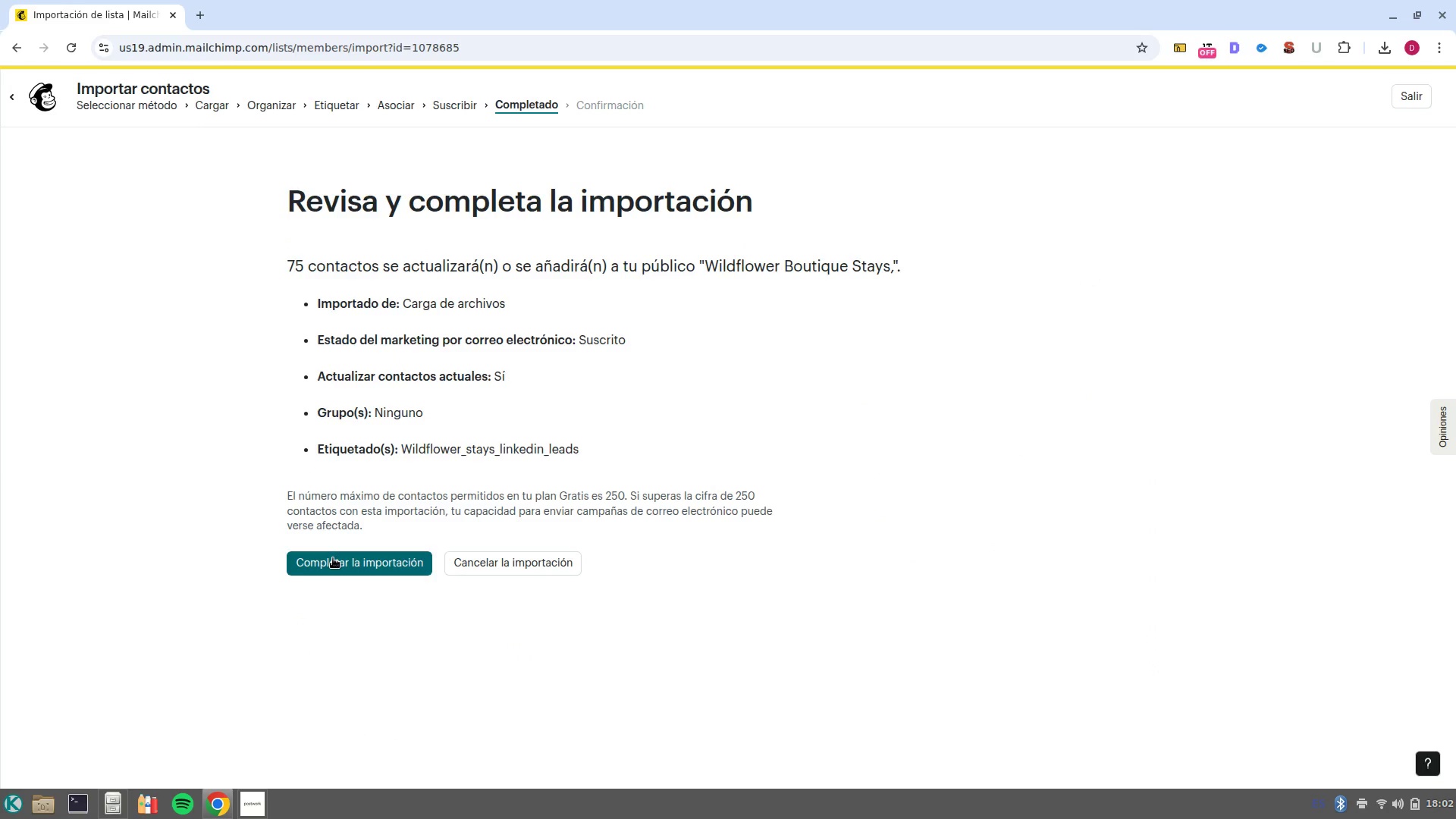 
left_click([333, 558])
 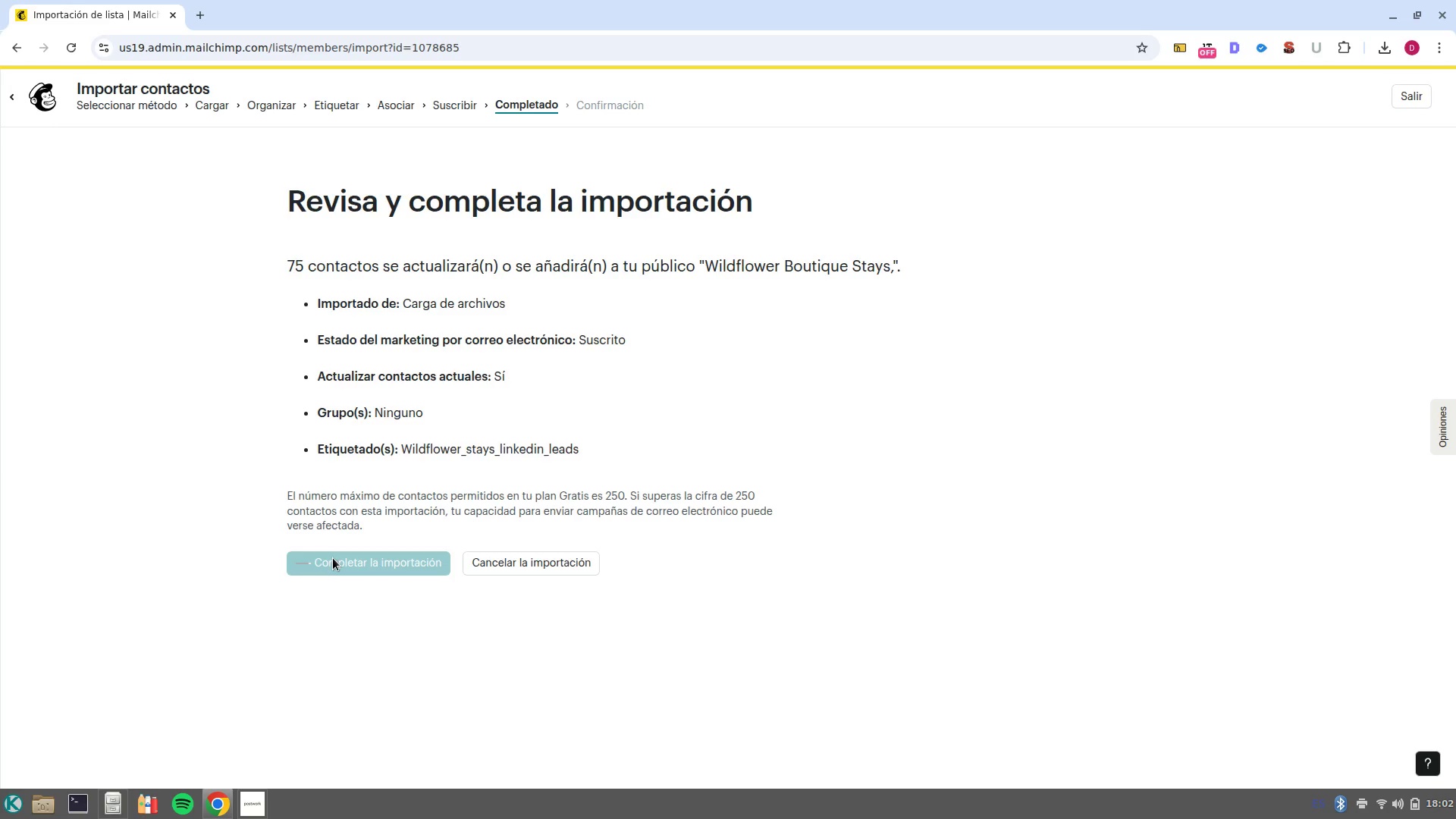 
wait(11.36)
 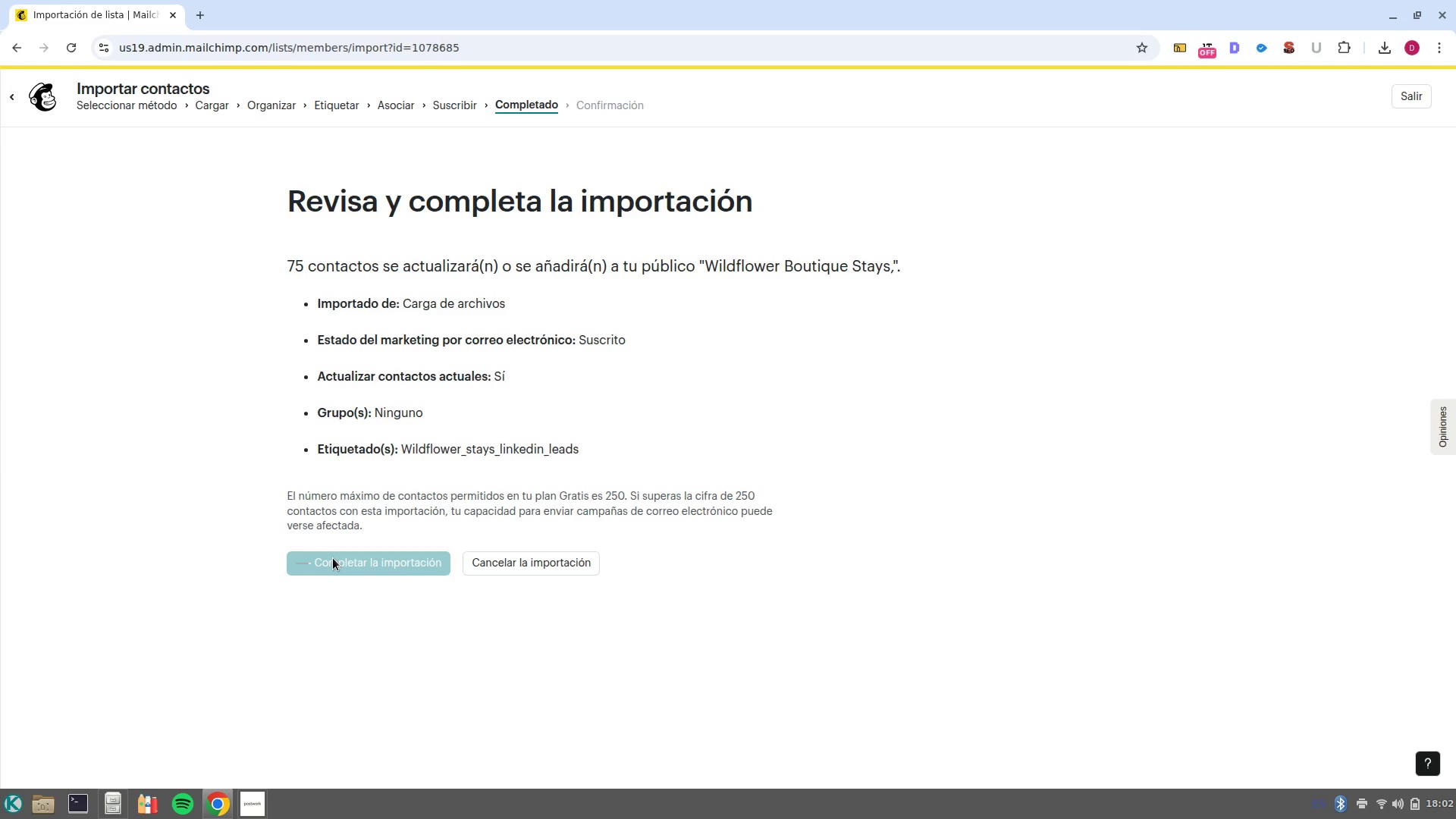 
left_click([1420, 105])
 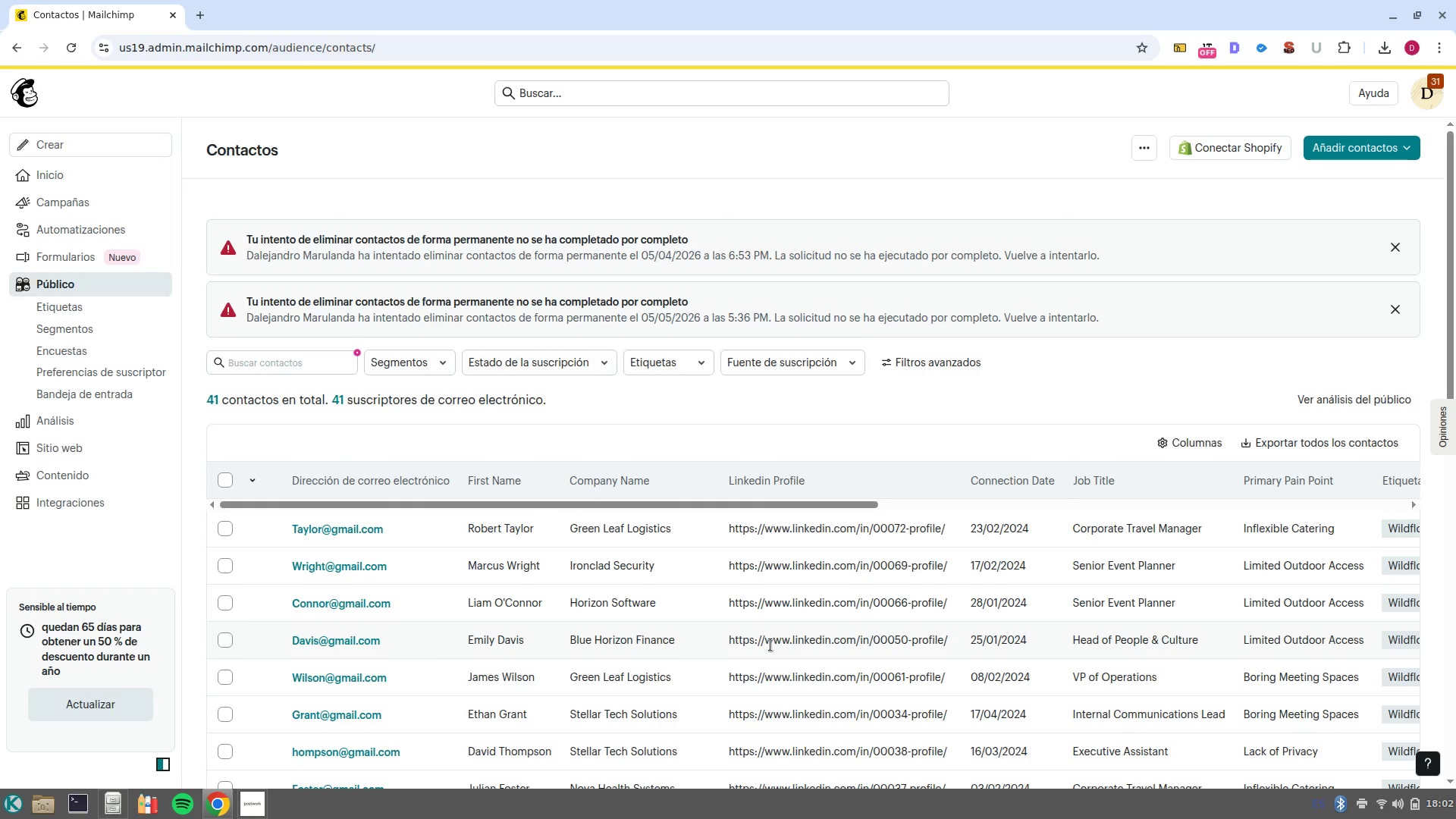 
wait(16.89)
 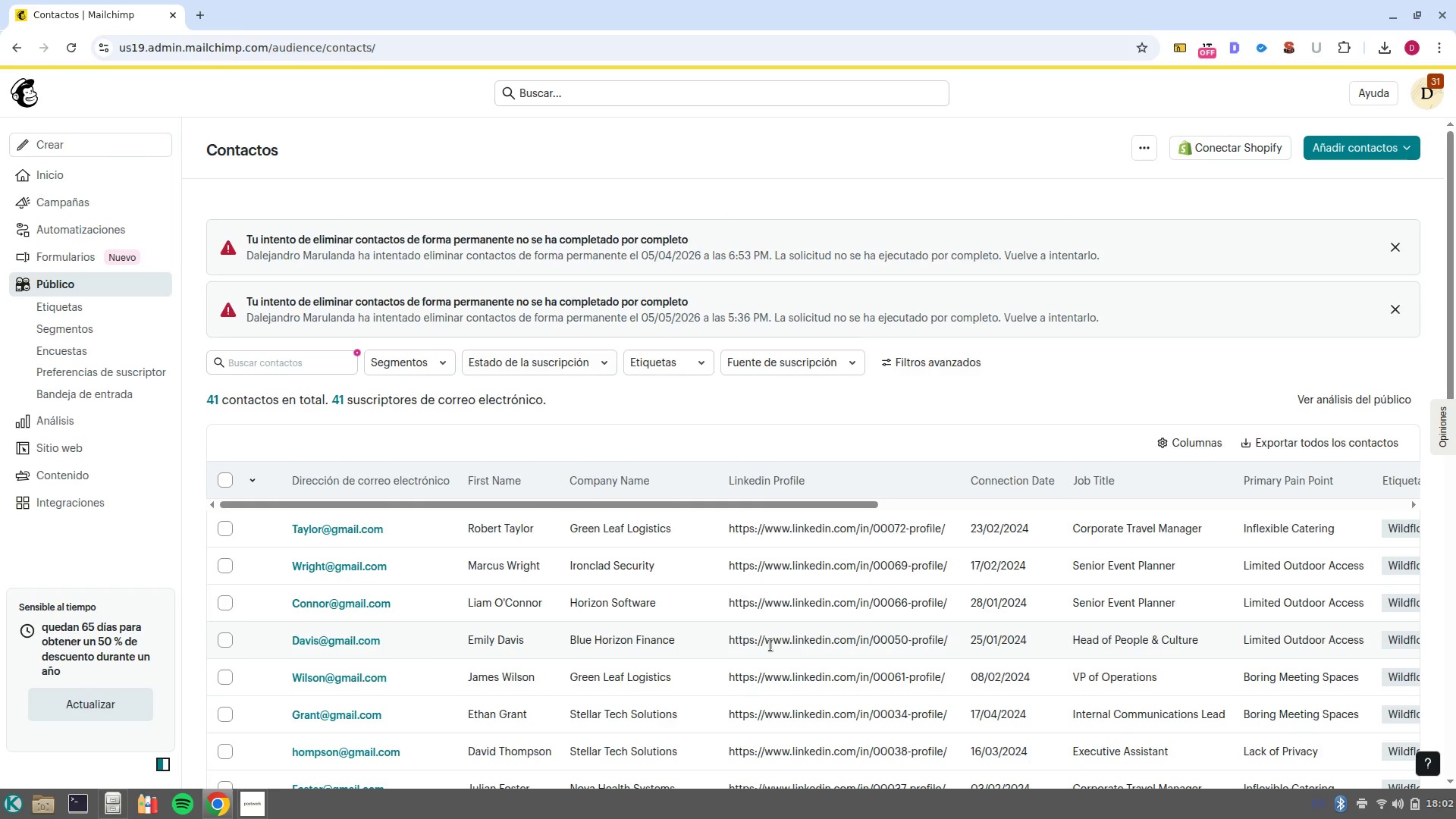 
left_click([1142, 149])
 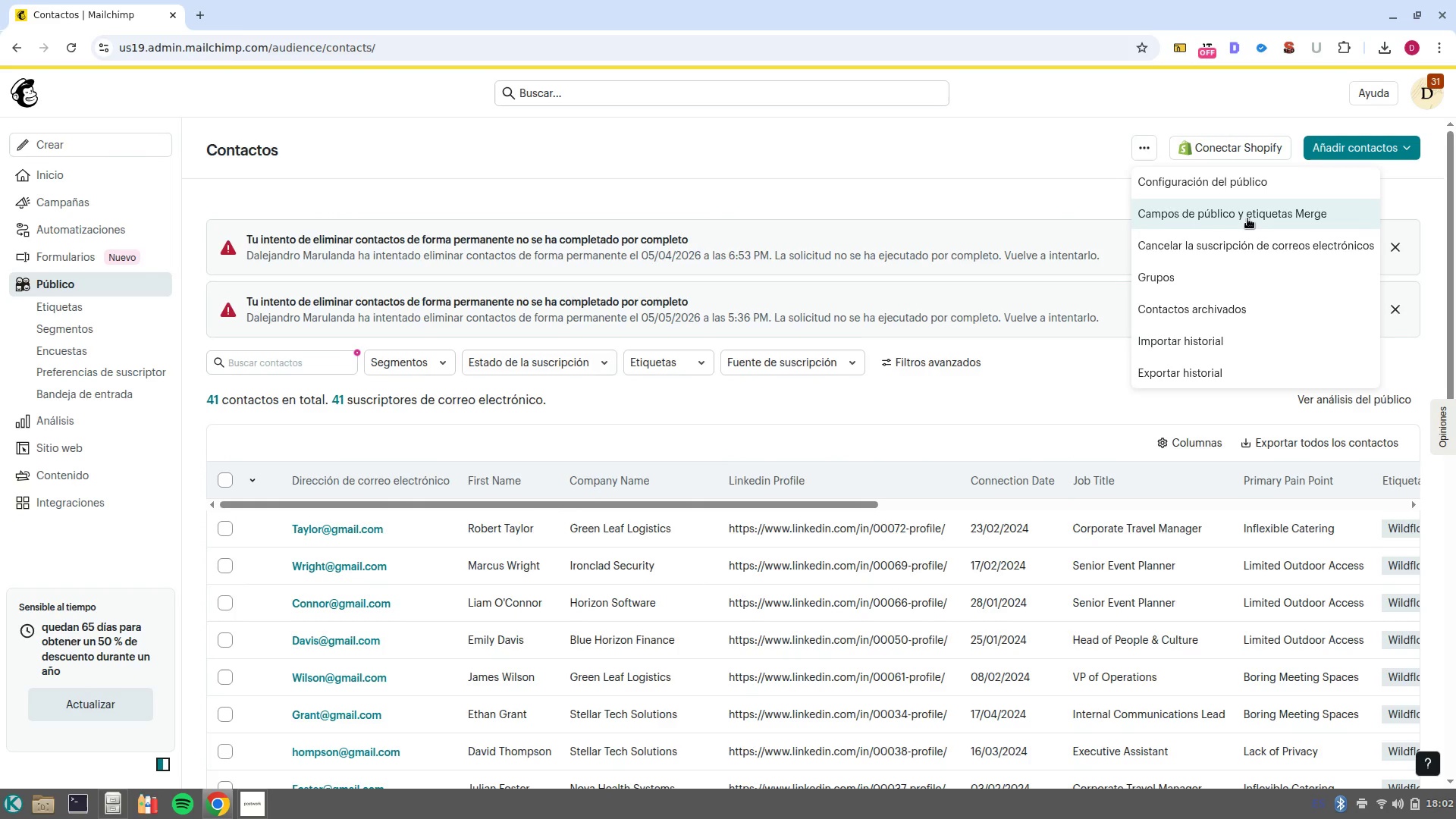 
left_click([1247, 218])
 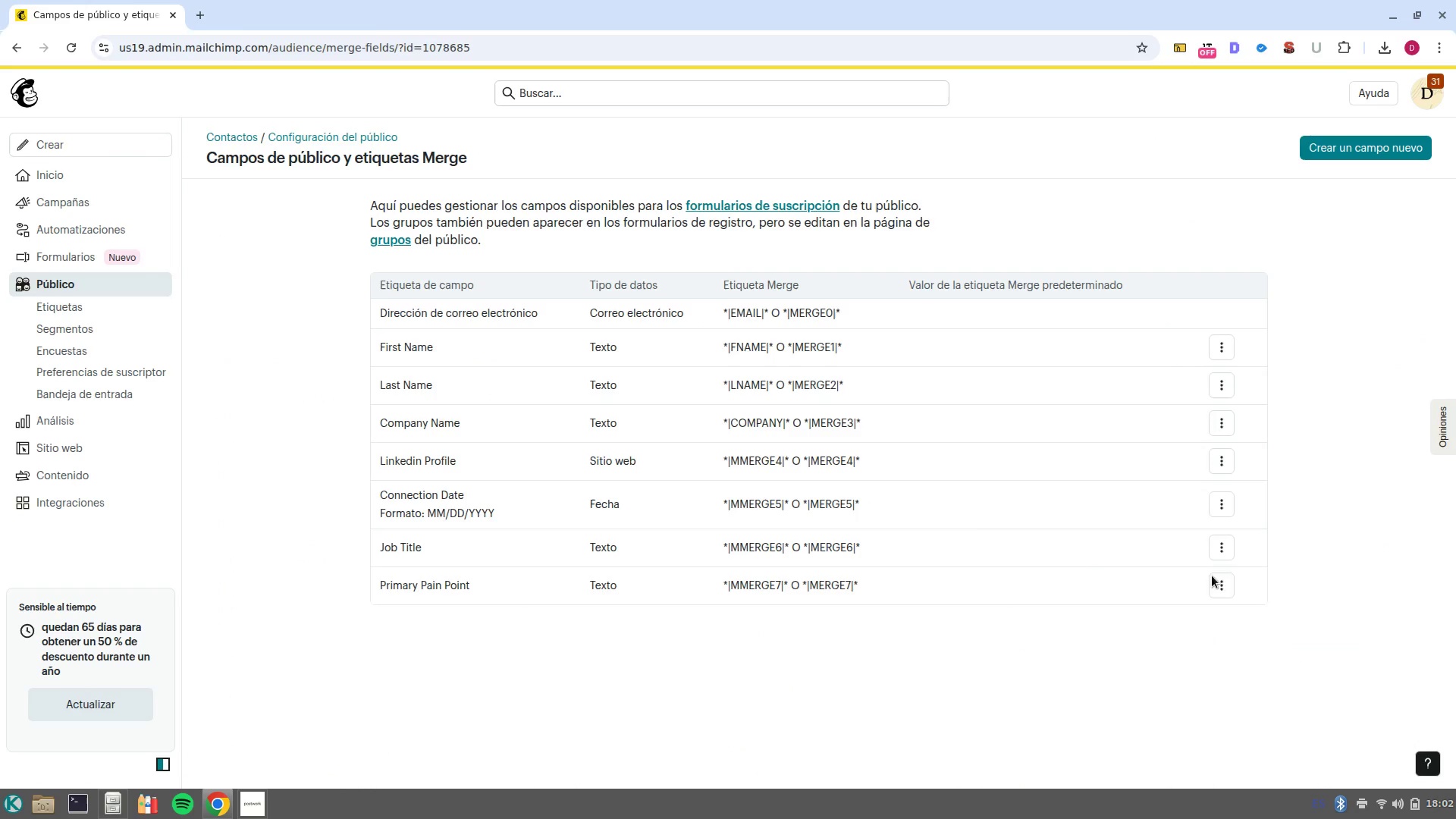 
left_click([1222, 594])
 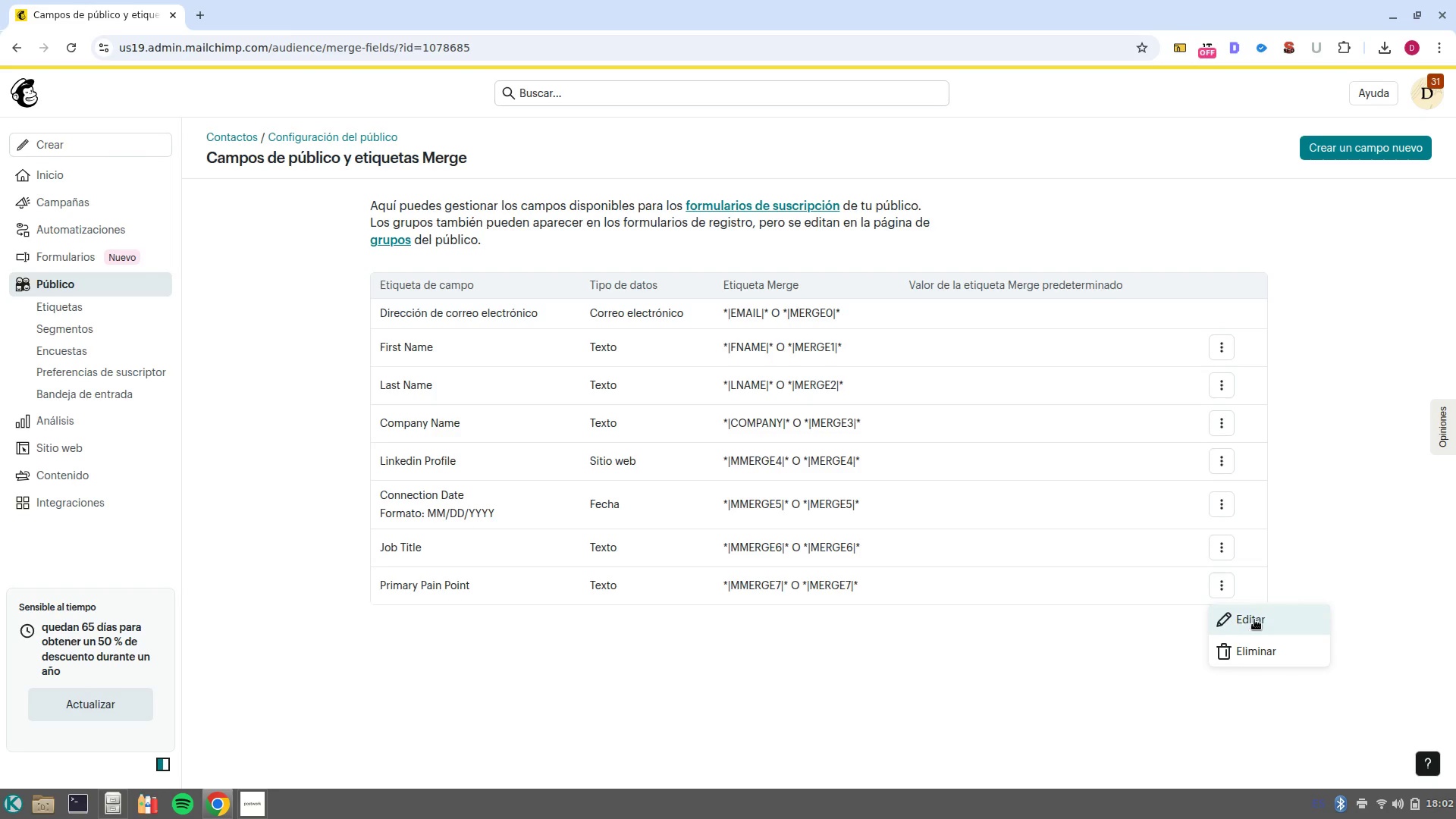 
left_click([1254, 620])
 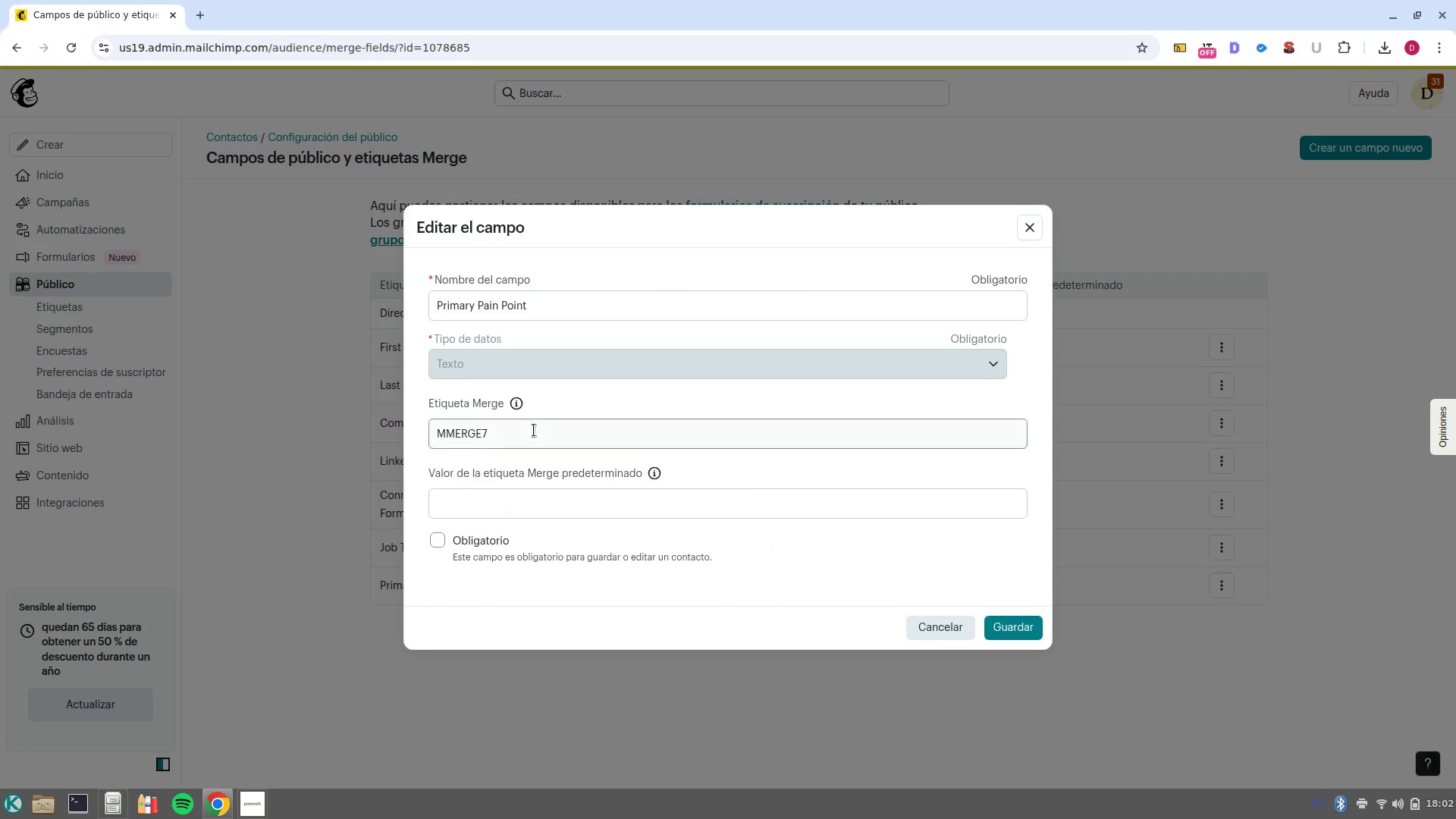 
double_click([536, 428])
 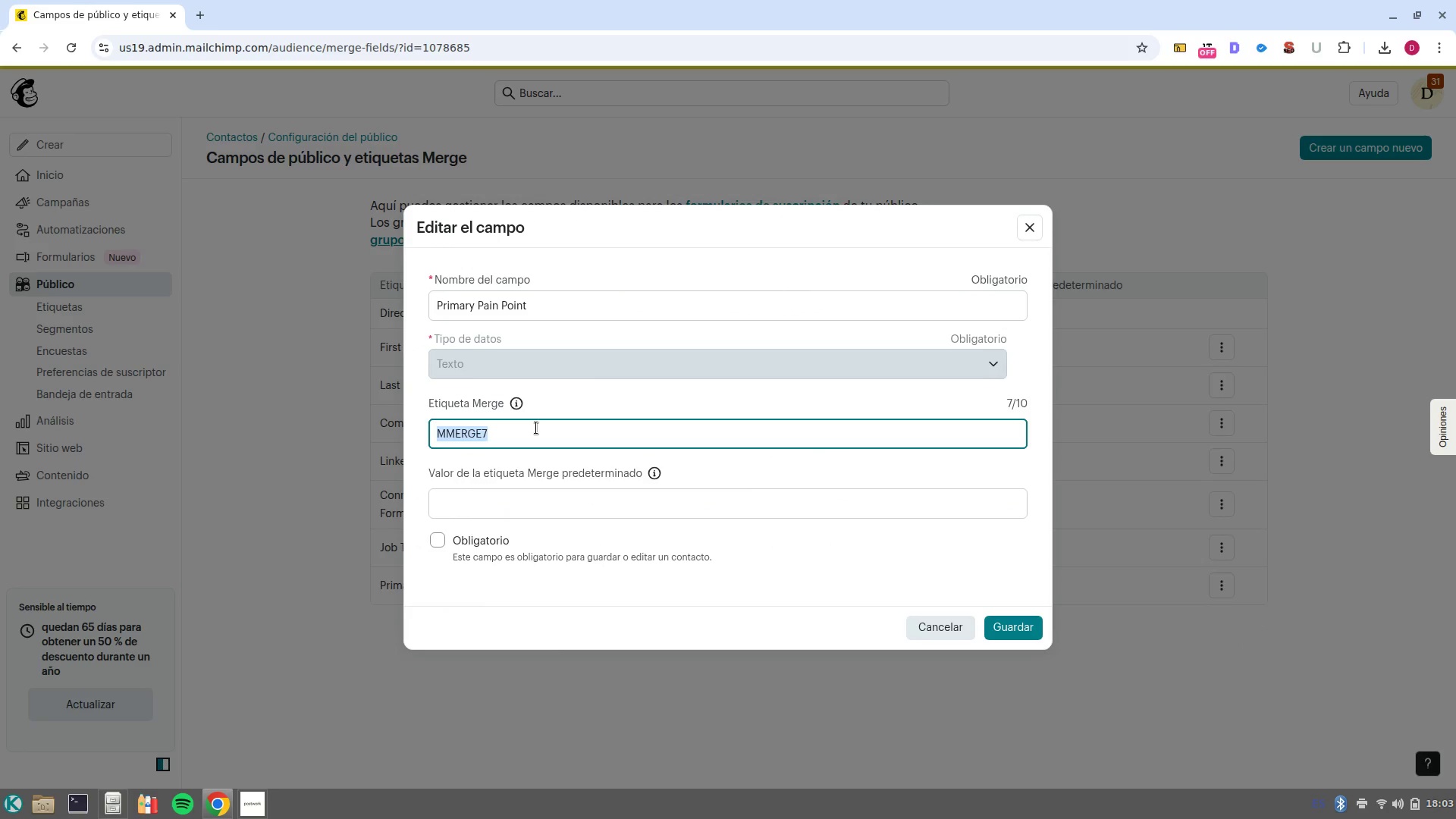 
type(painpoint)
key(NumpadEnter)
 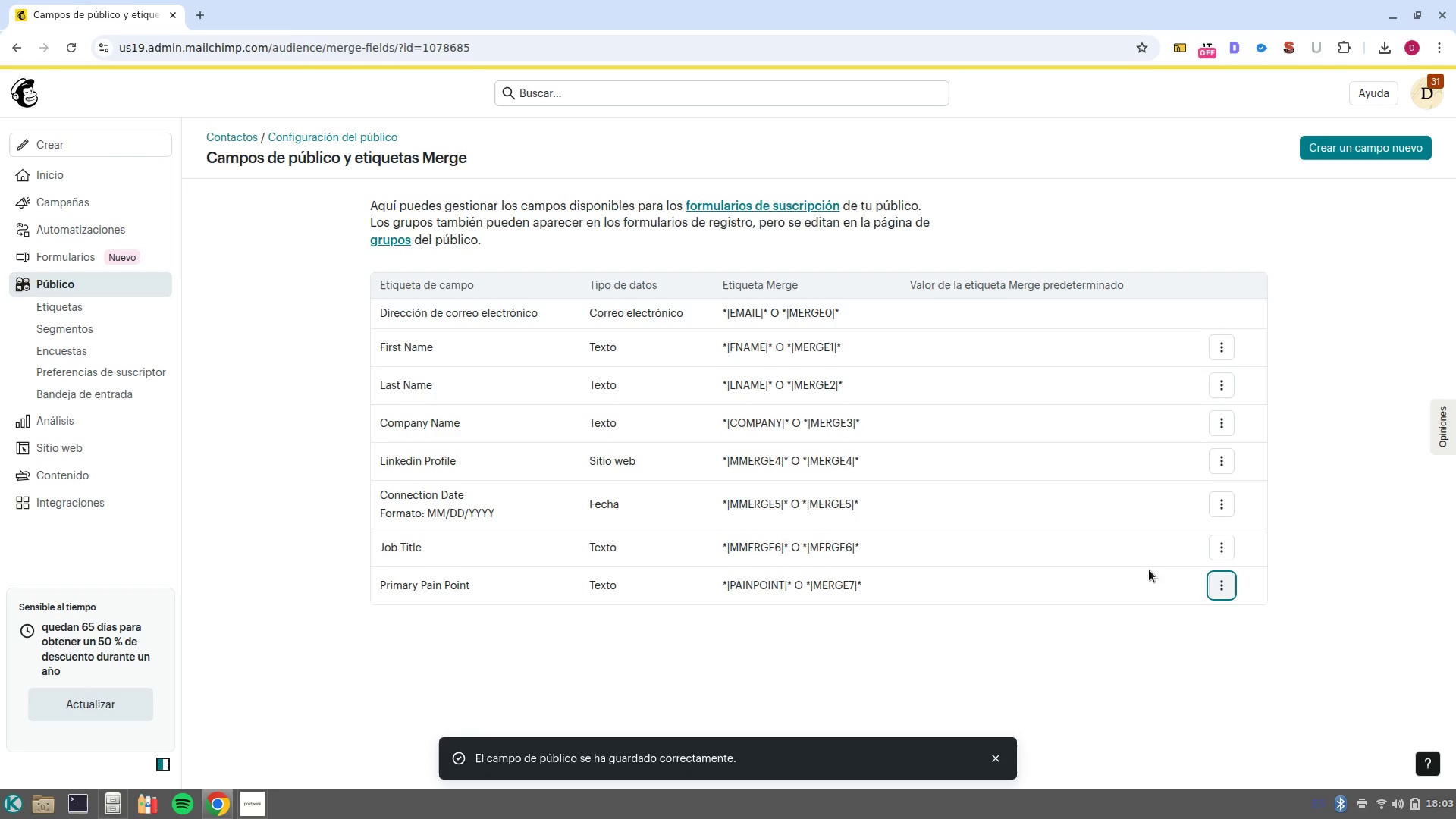 
left_click([1219, 554])
 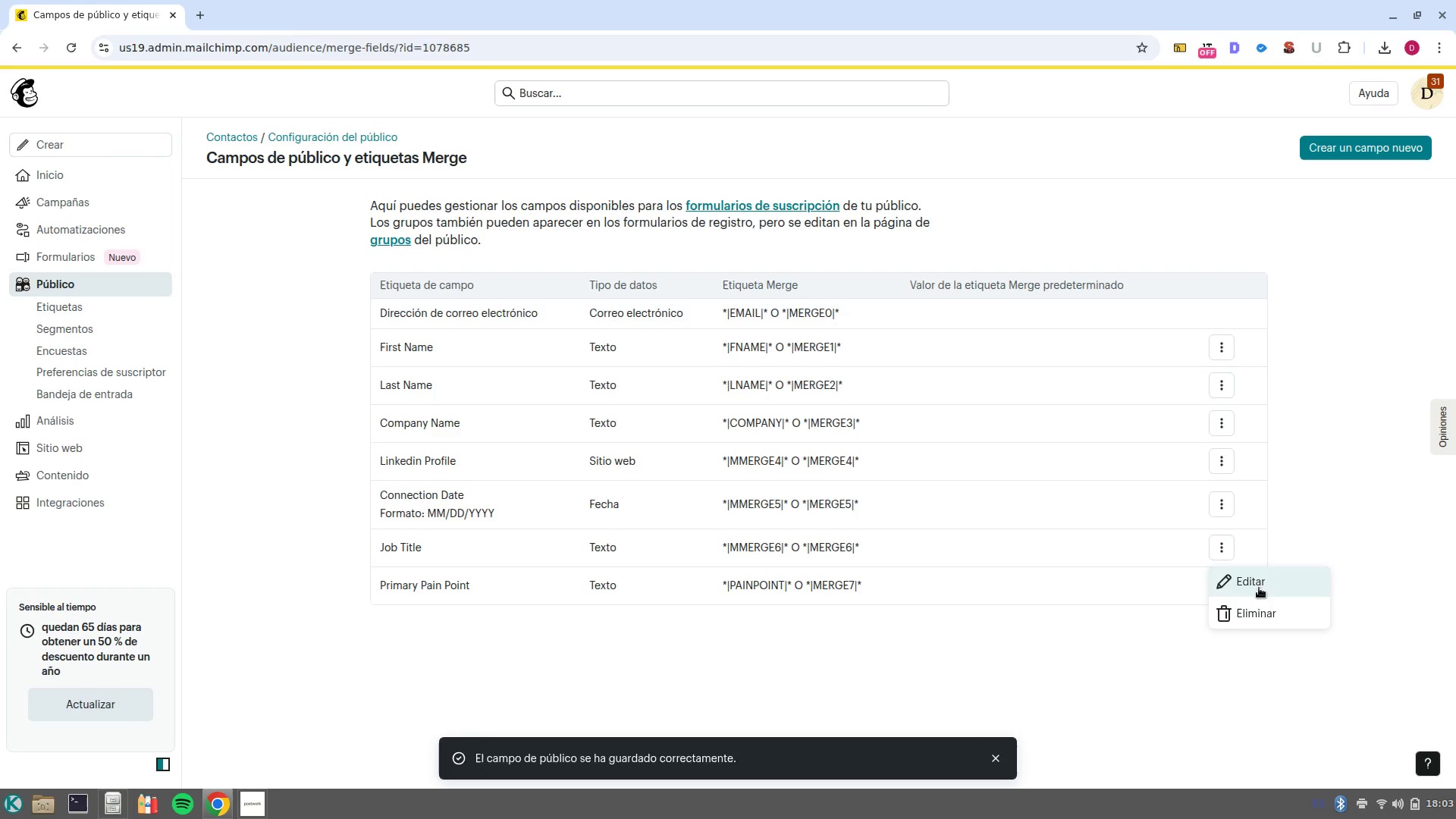 
left_click([1259, 588])
 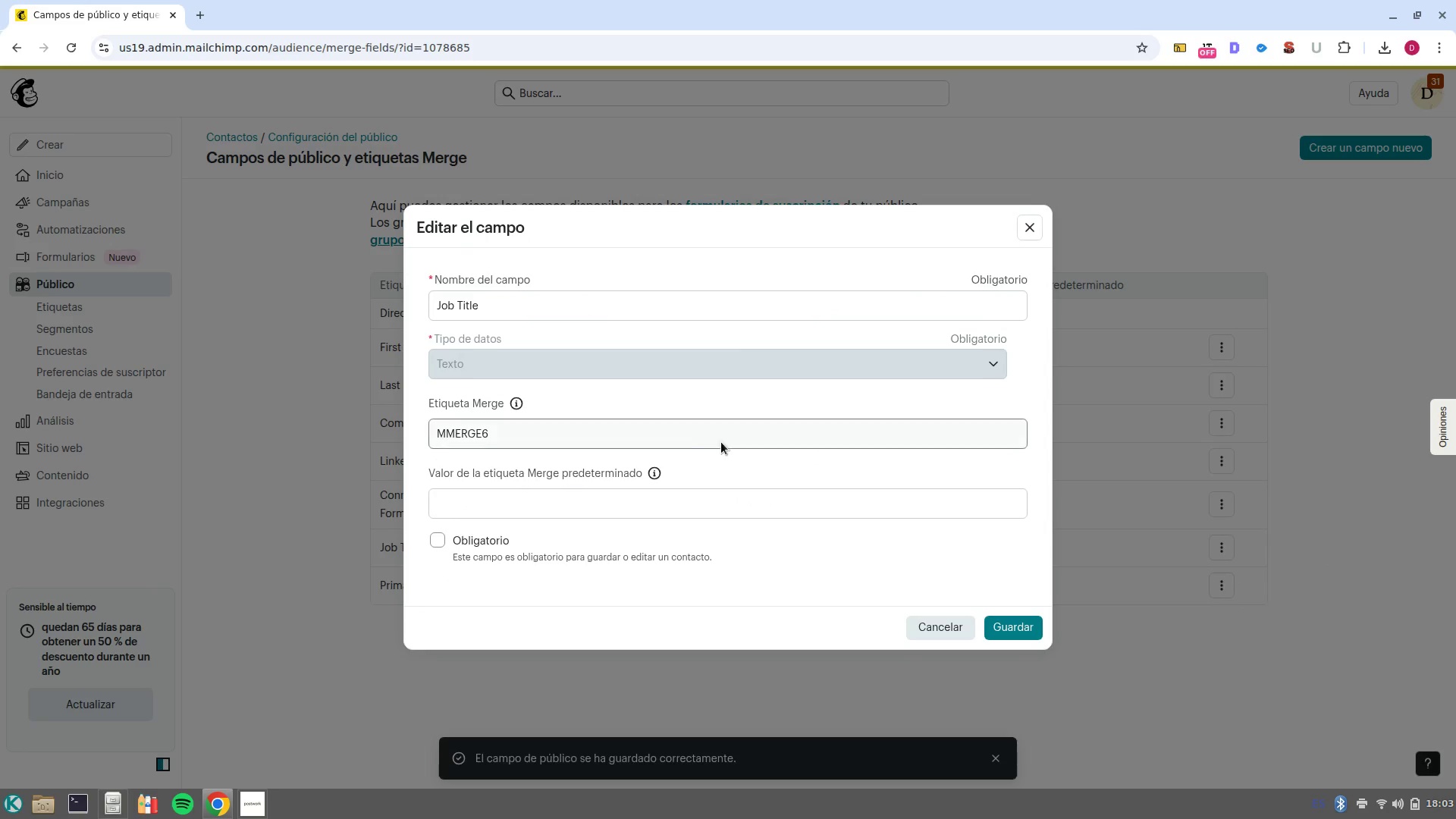 
double_click([691, 434])
 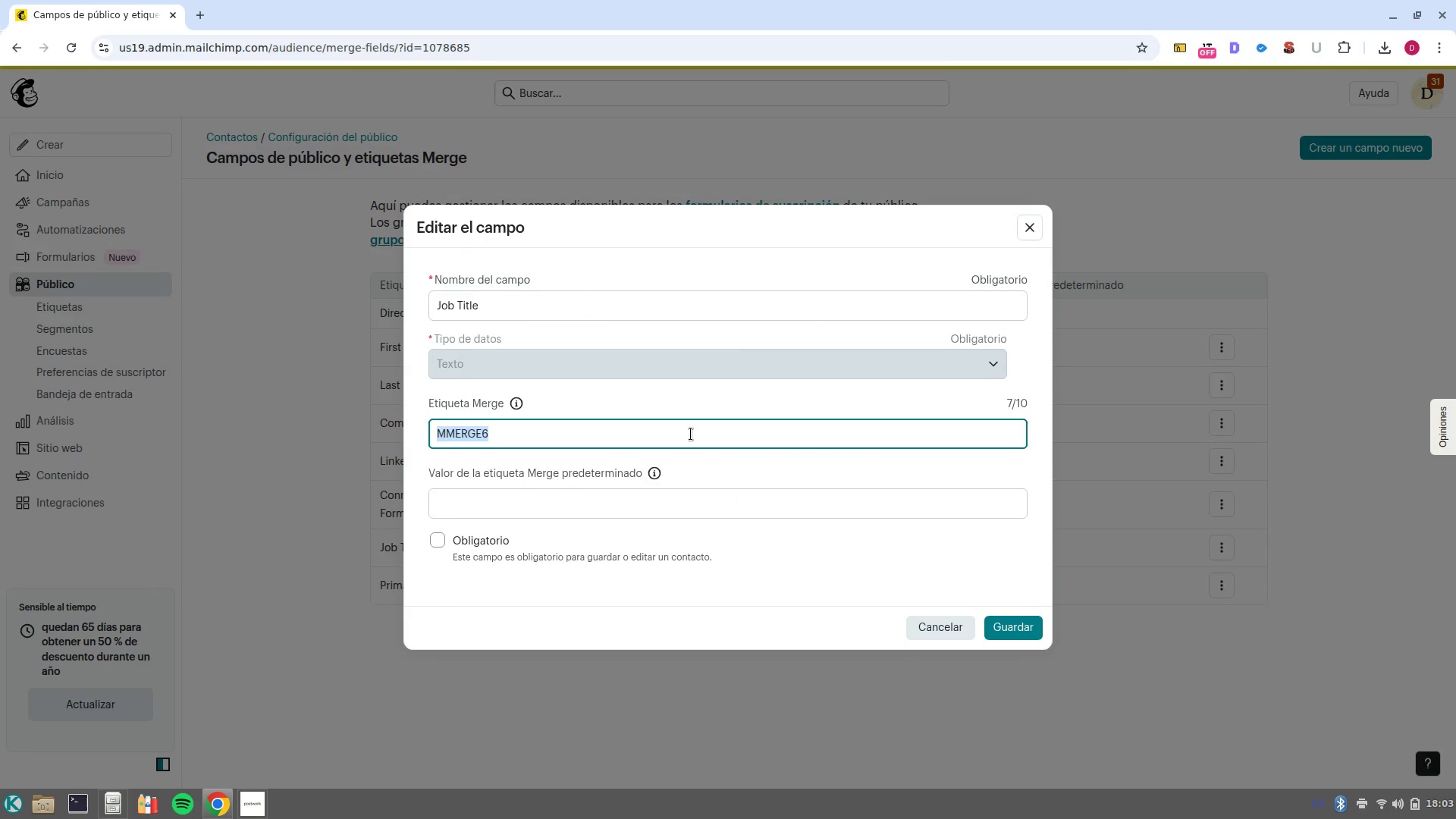 
type(jobtitle)
key(NumpadEnter)
 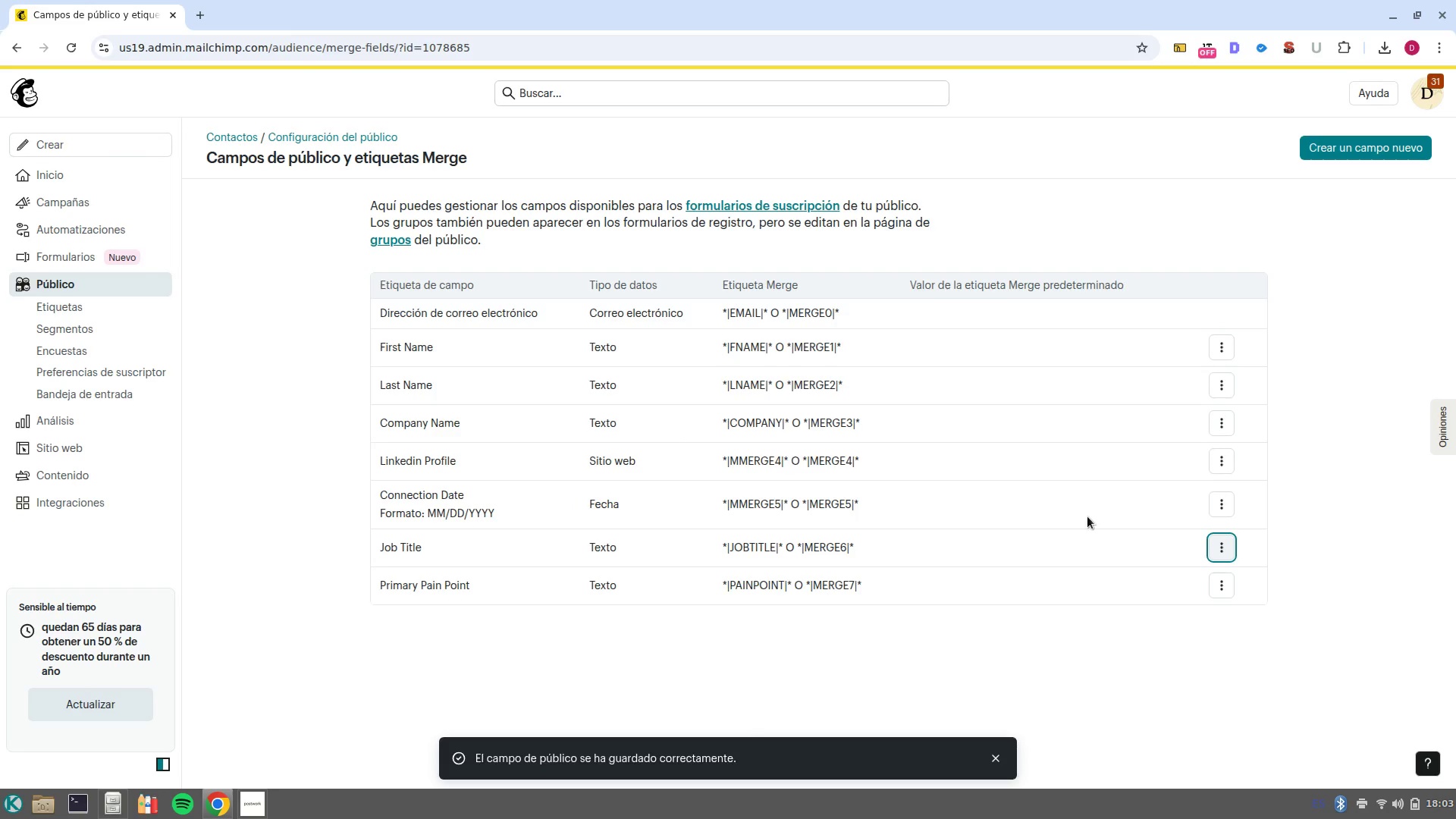 
left_click([1216, 507])
 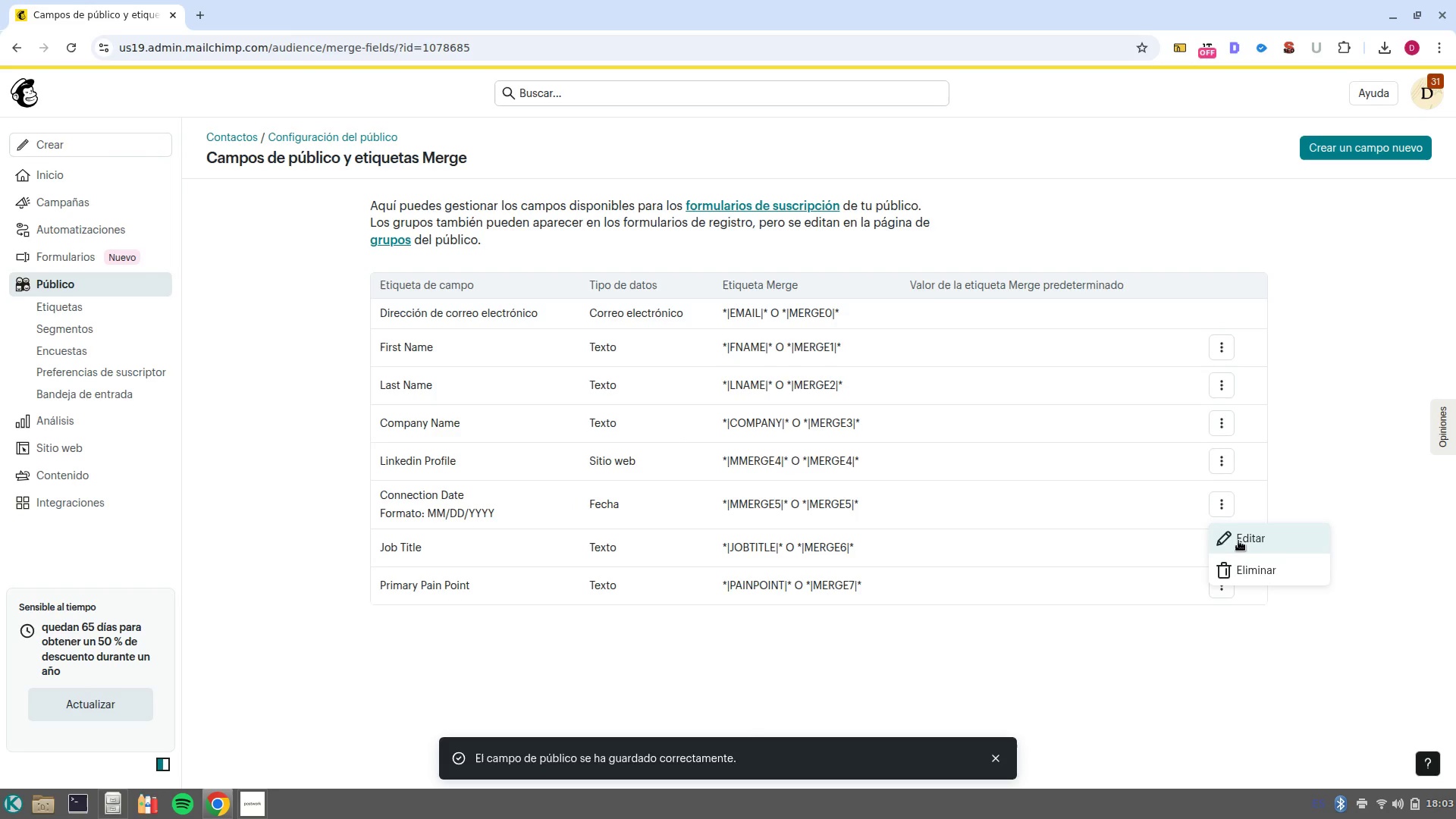 
left_click([1238, 541])
 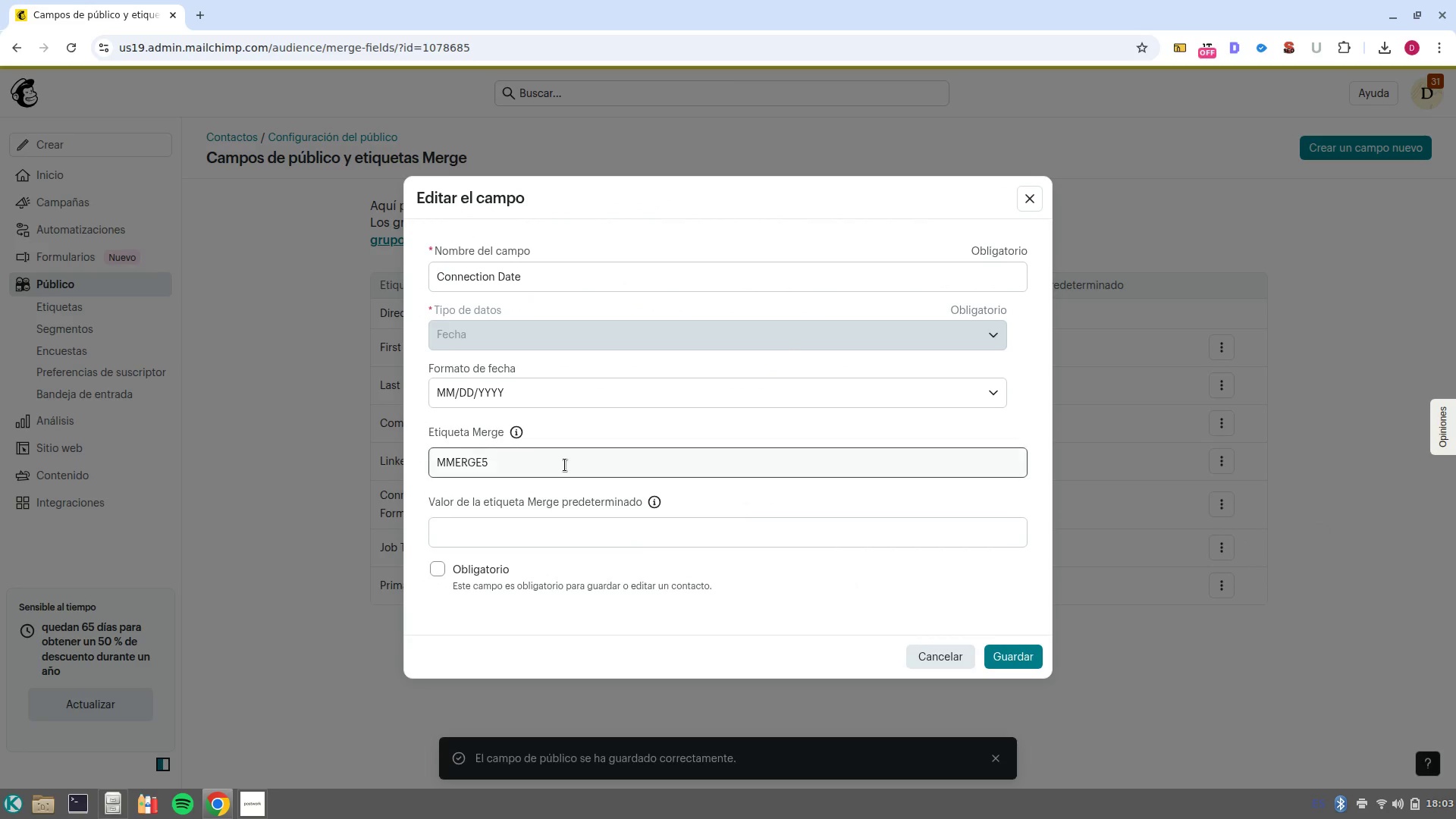 
double_click([566, 463])
 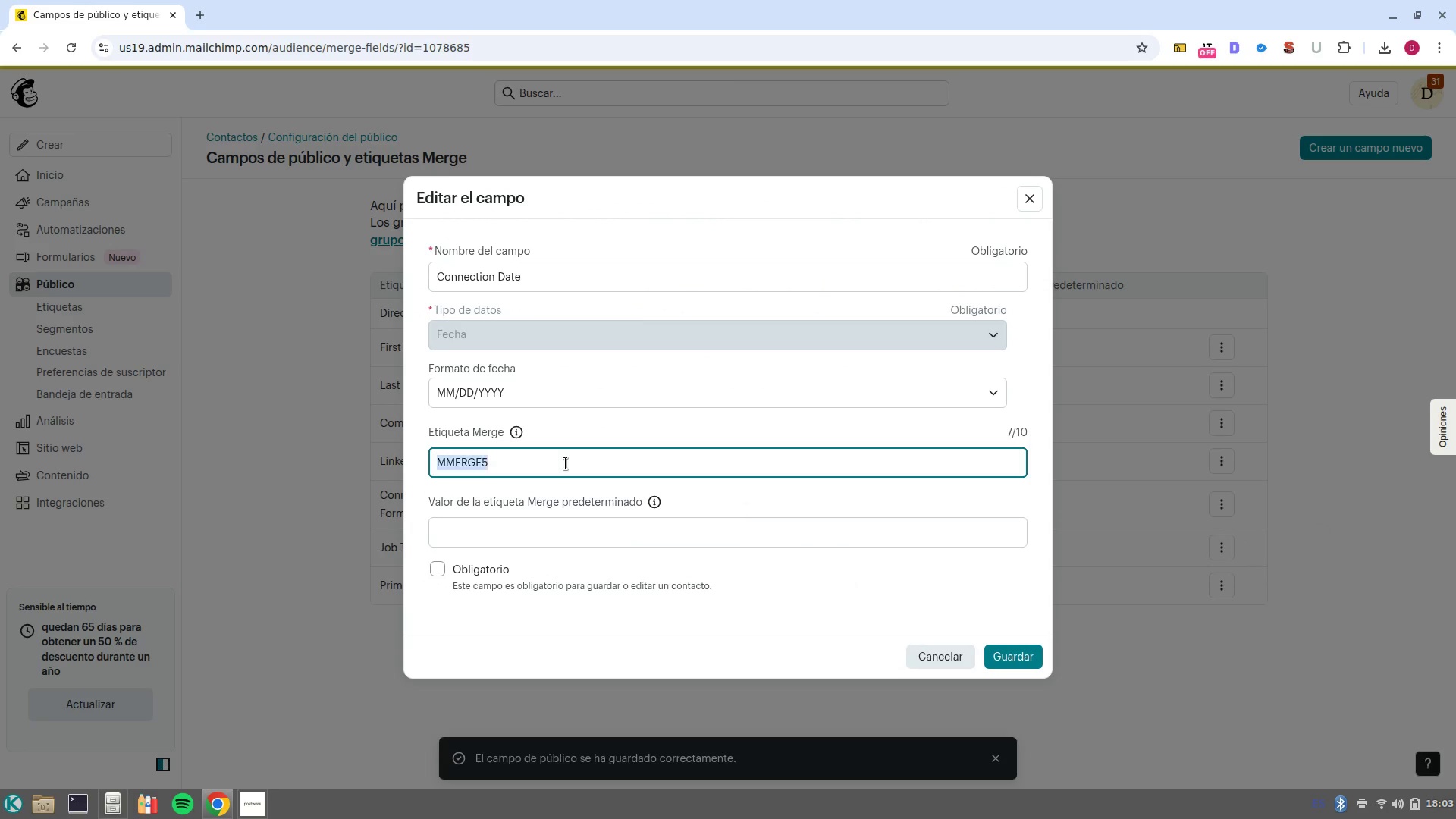 
triple_click([566, 463])
 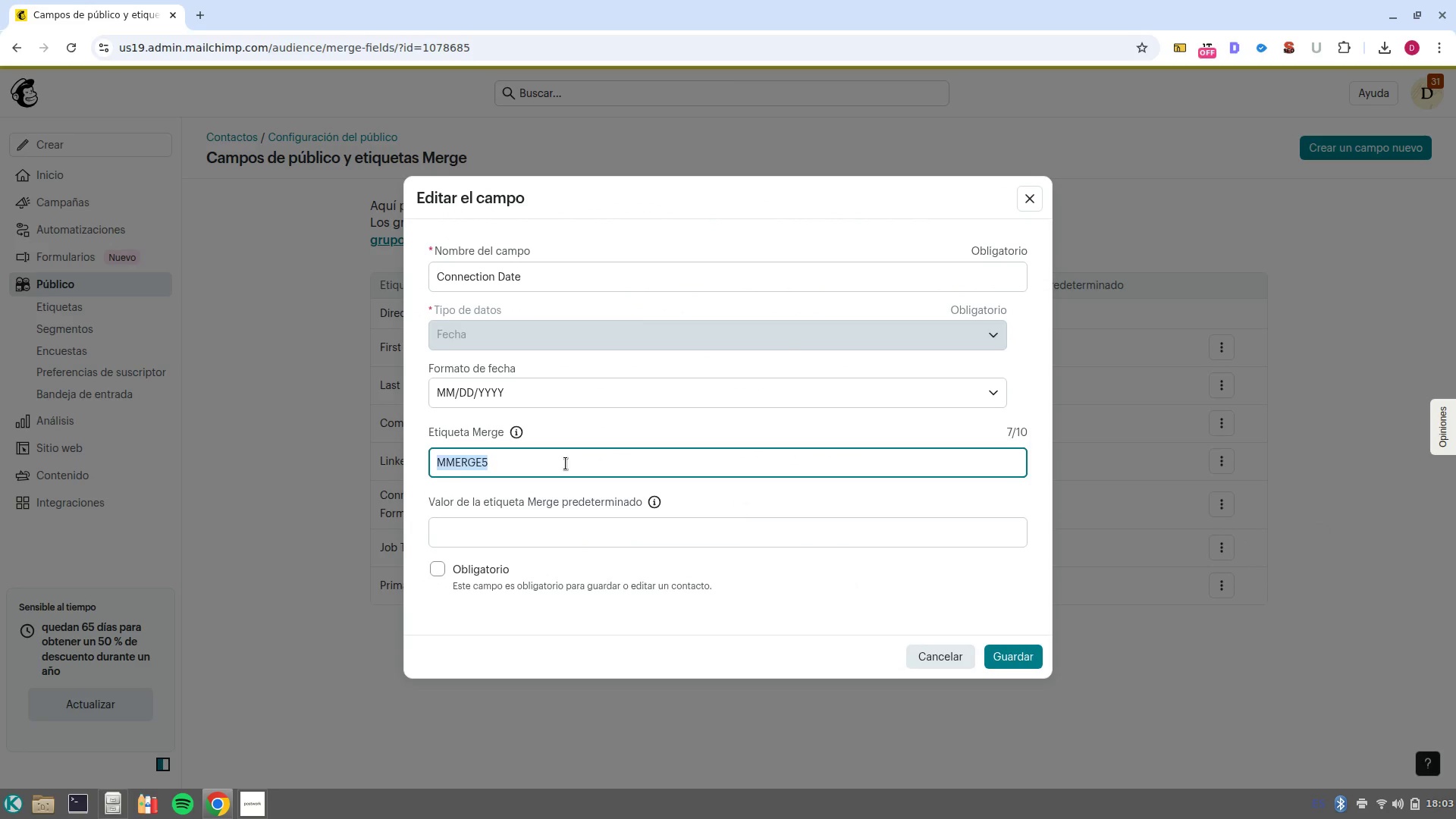 
type(date)
key(NumpadEnter)
 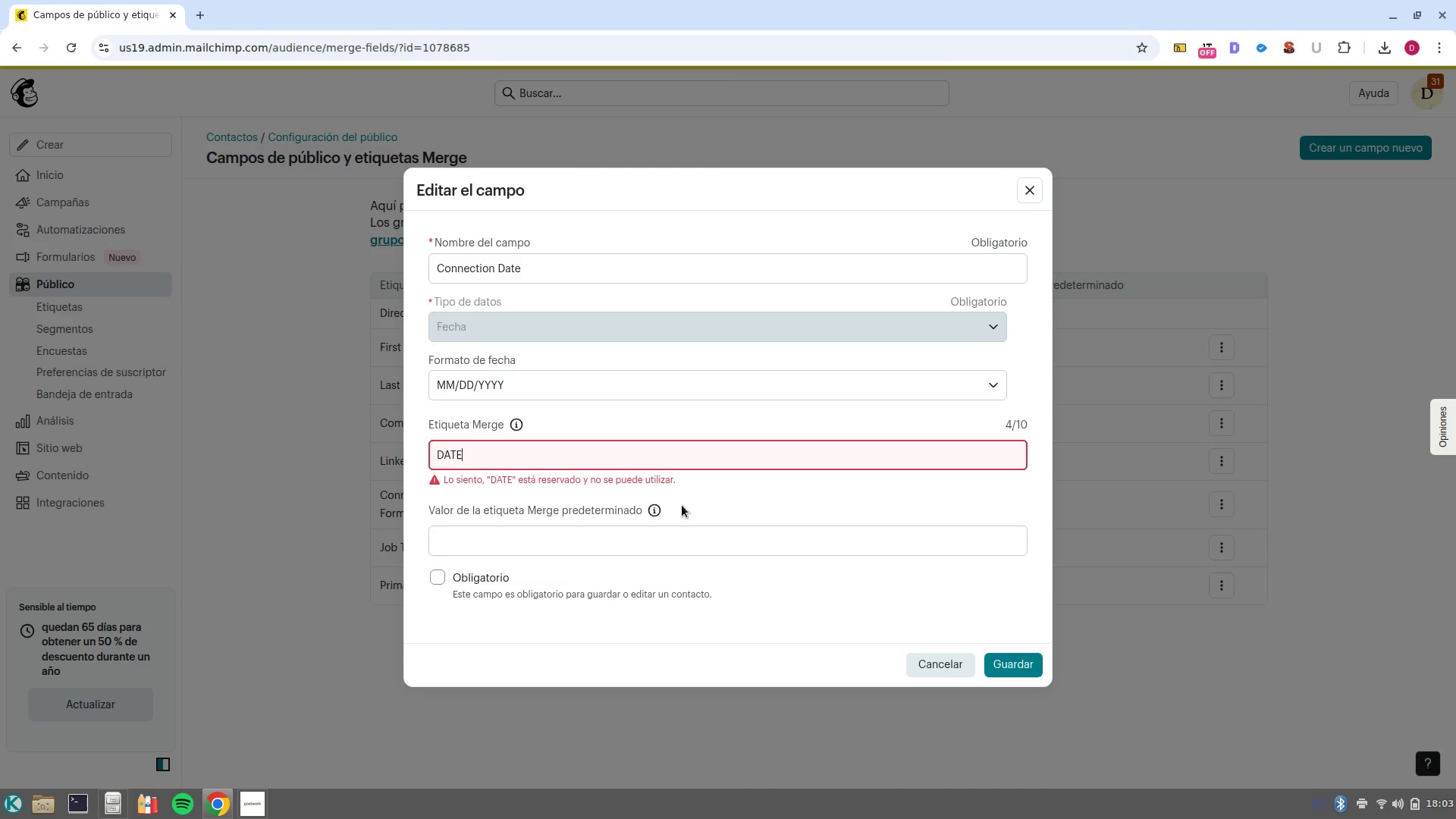 
key(Backspace)